 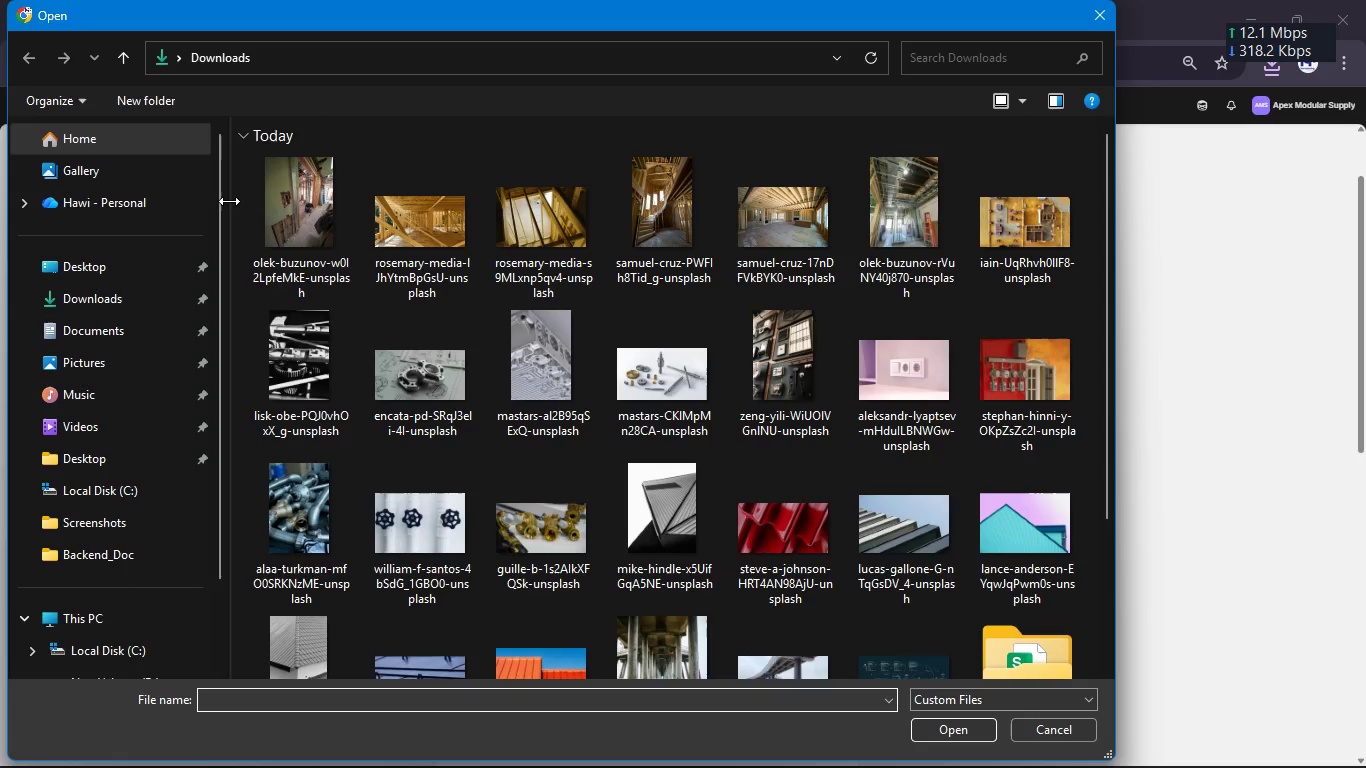 
left_click_drag(start_coordinate=[236, 201], to_coordinate=[601, 228])
 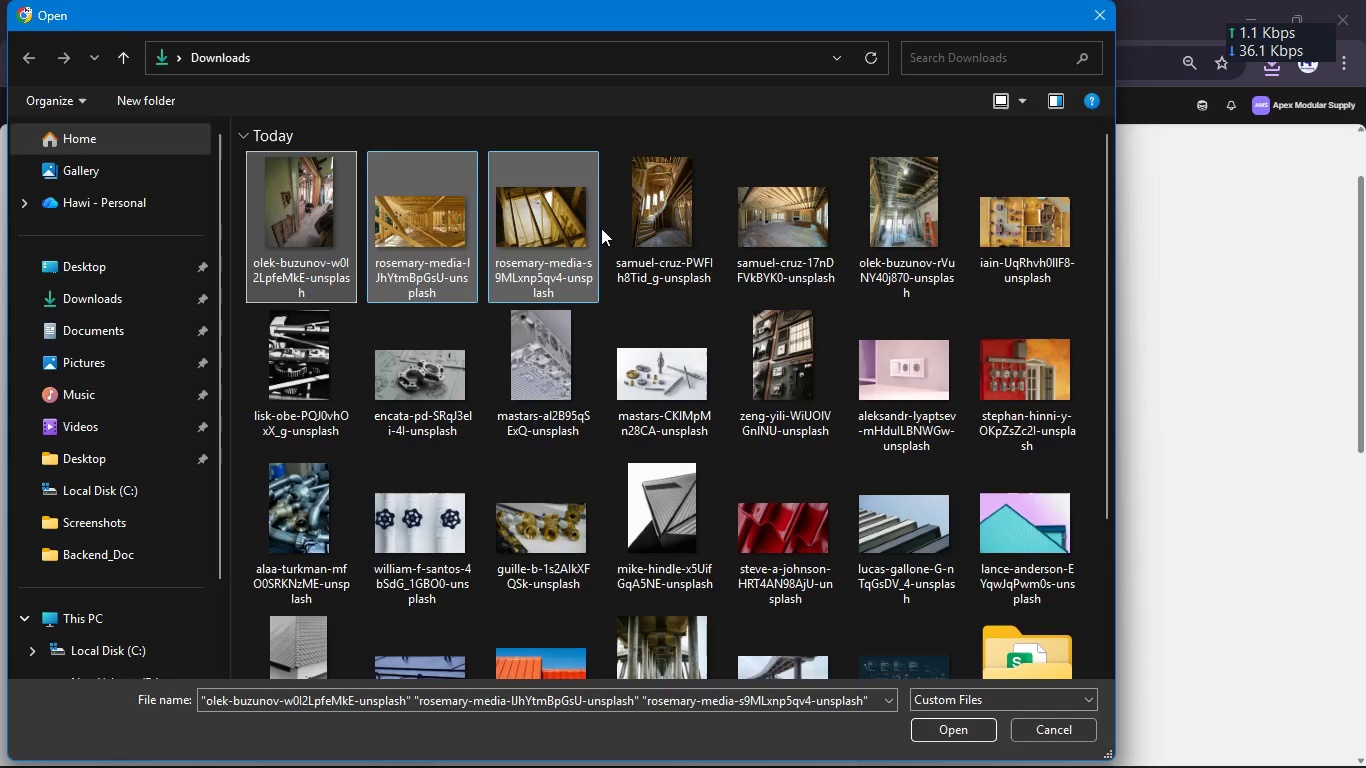 
key(Enter)
 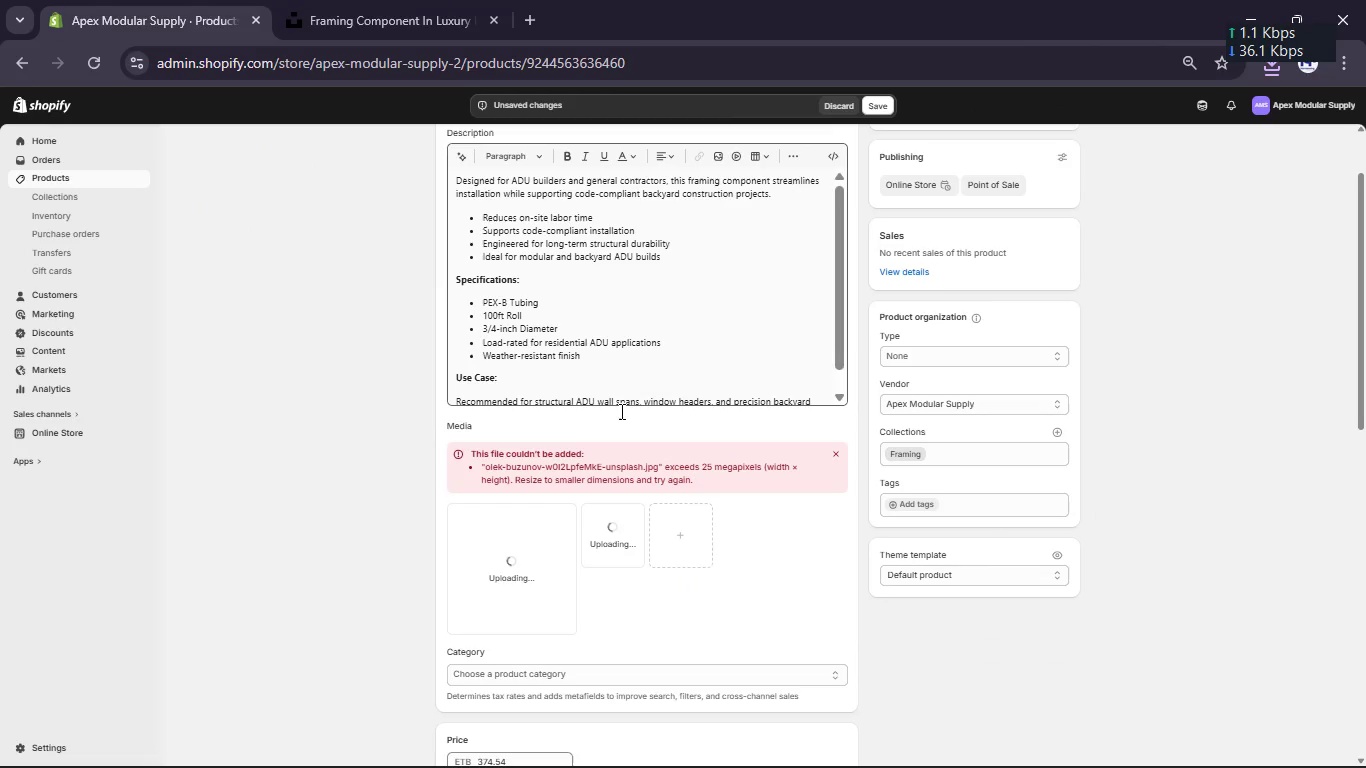 
scroll: coordinate [620, 433], scroll_direction: none, amount: 0.0
 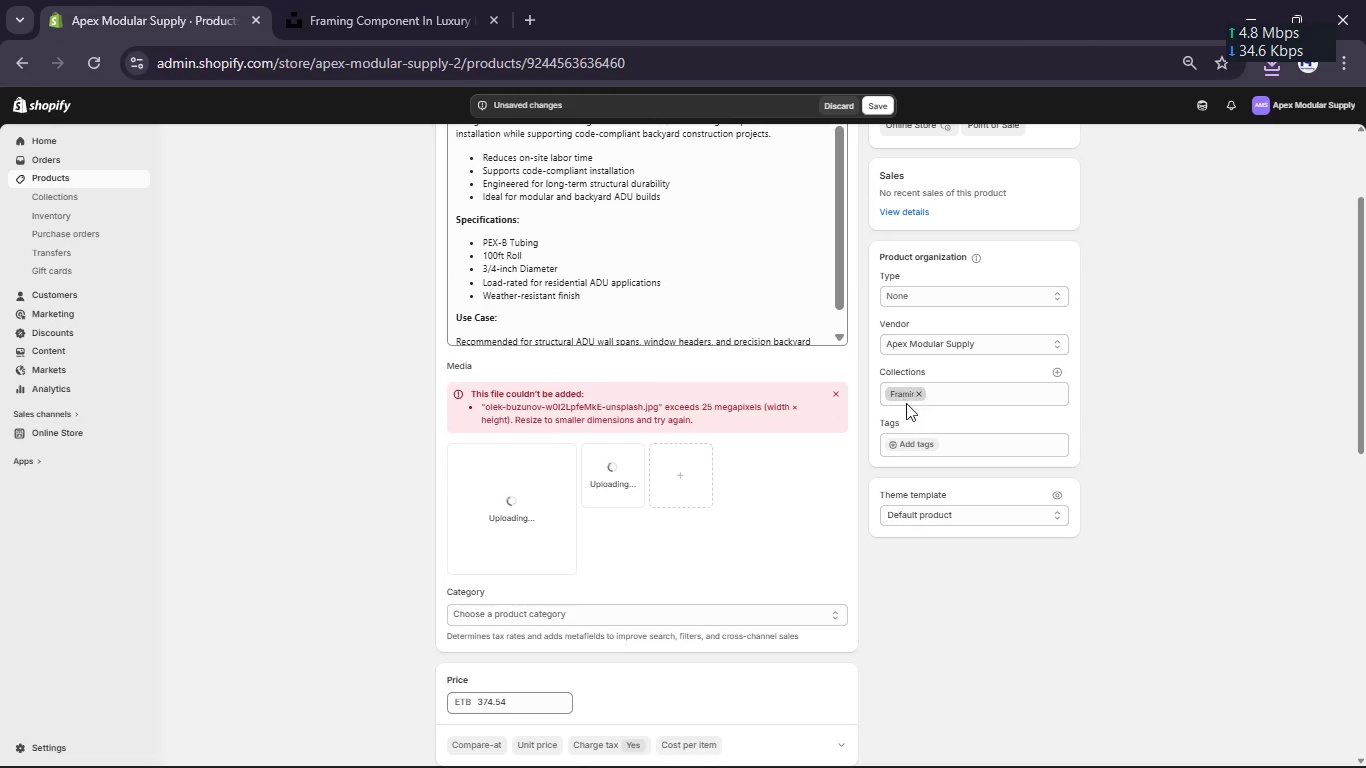 
left_click([908, 436])
 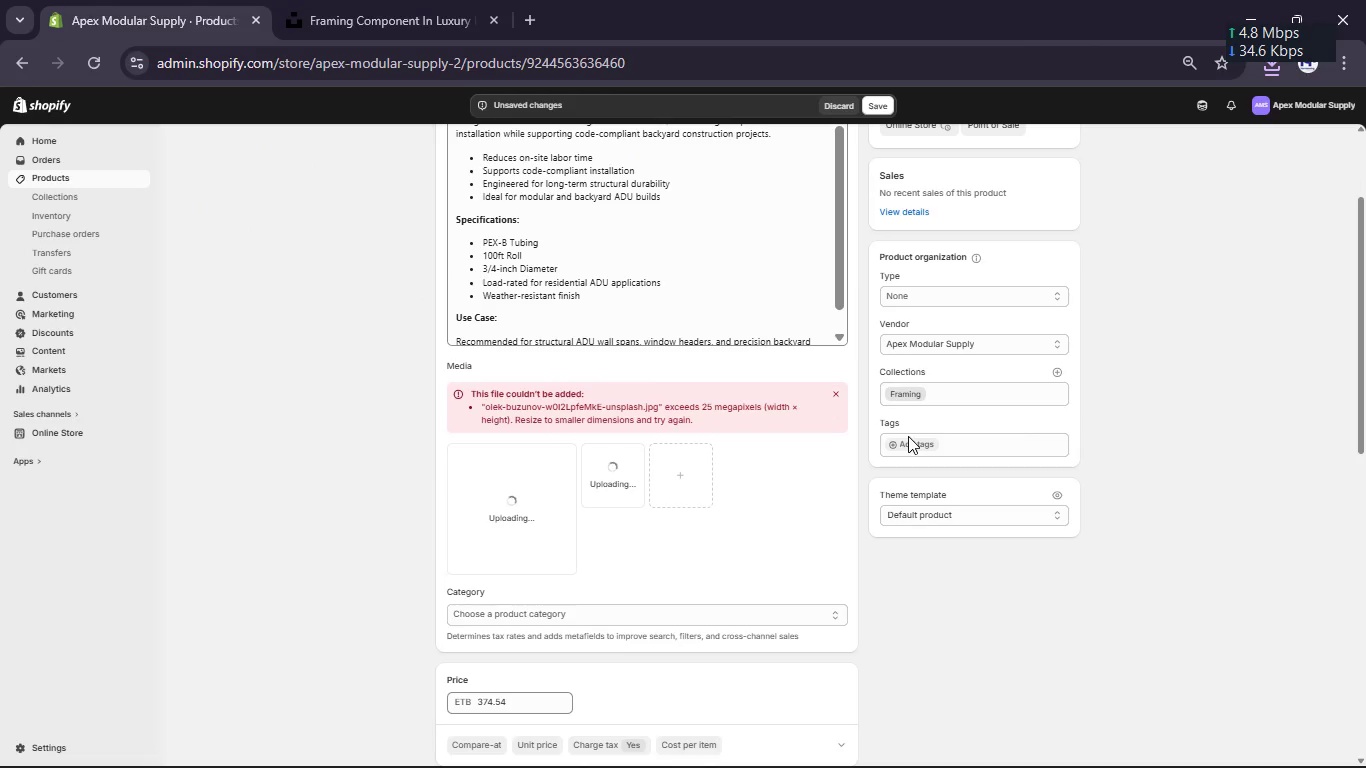 
left_click([908, 442])
 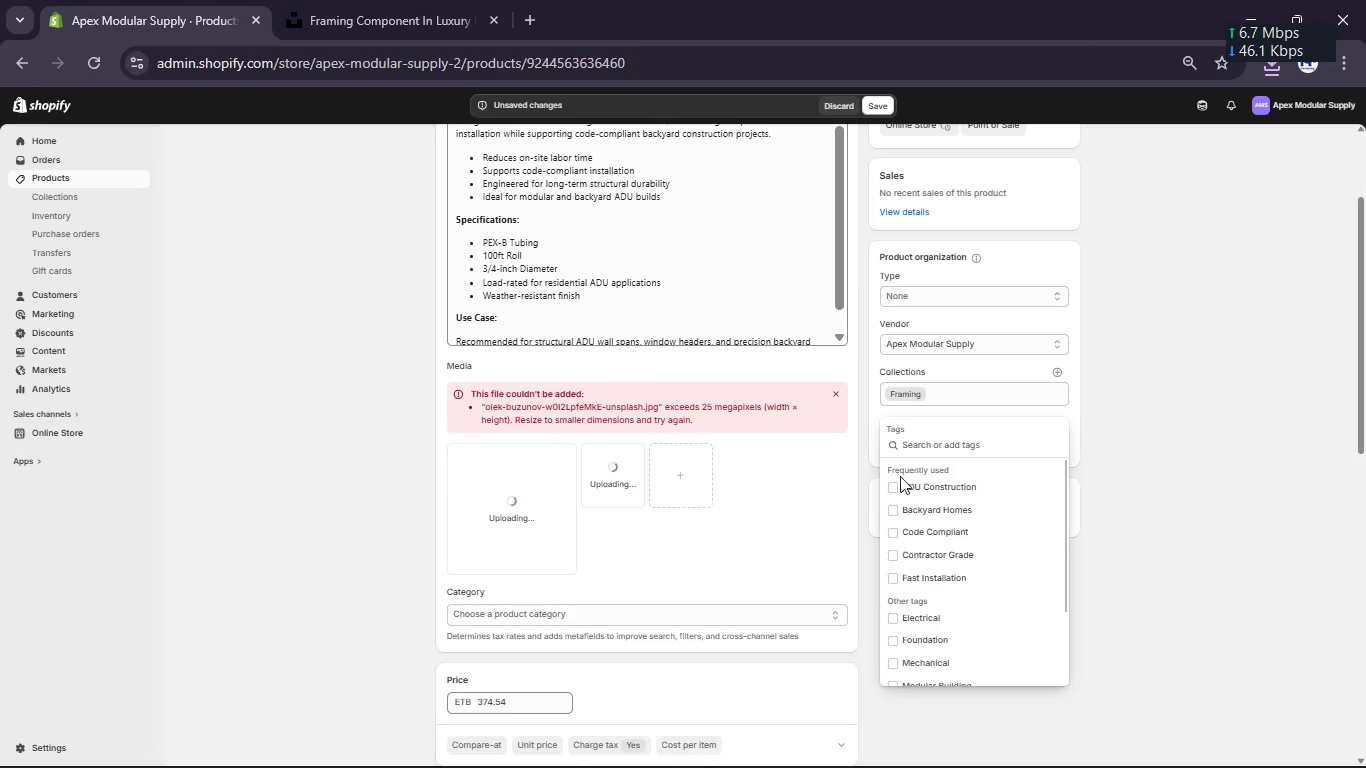 
left_click([899, 481])
 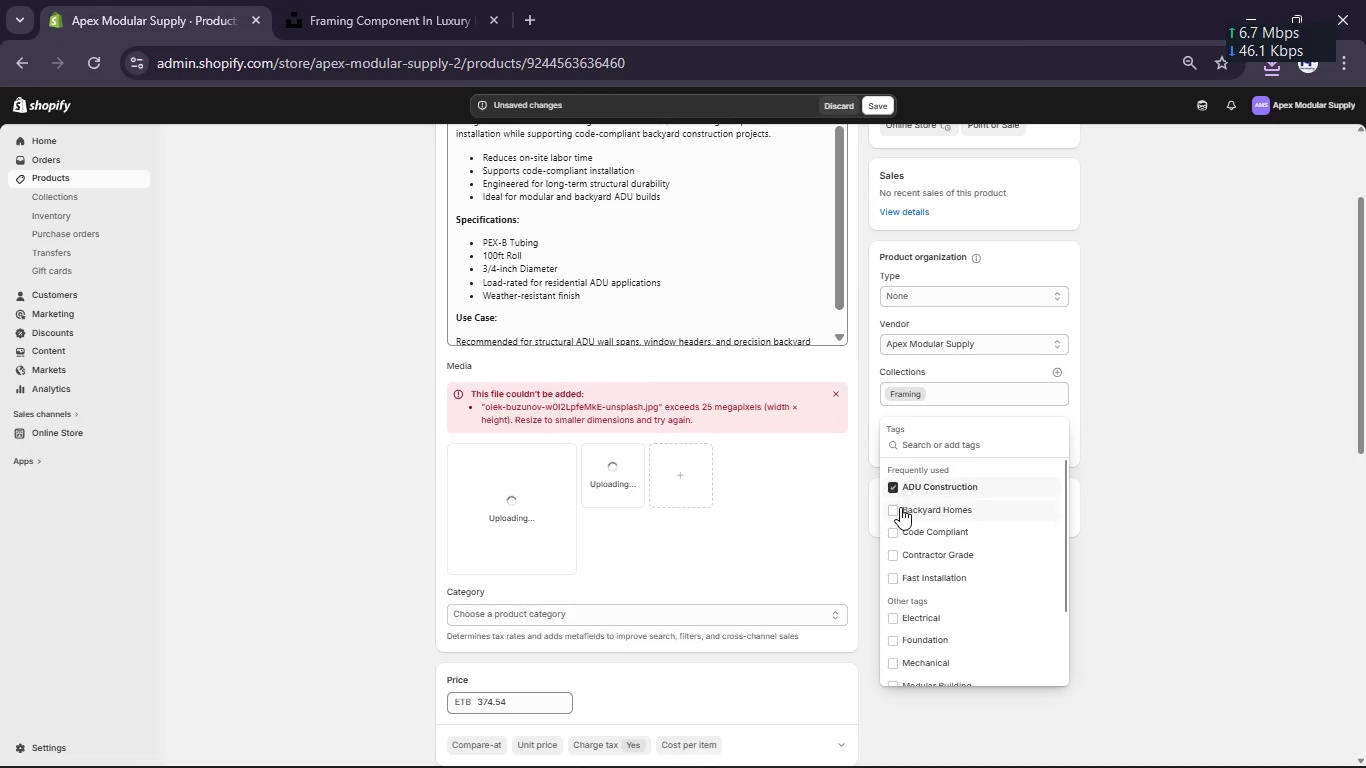 
left_click([900, 507])
 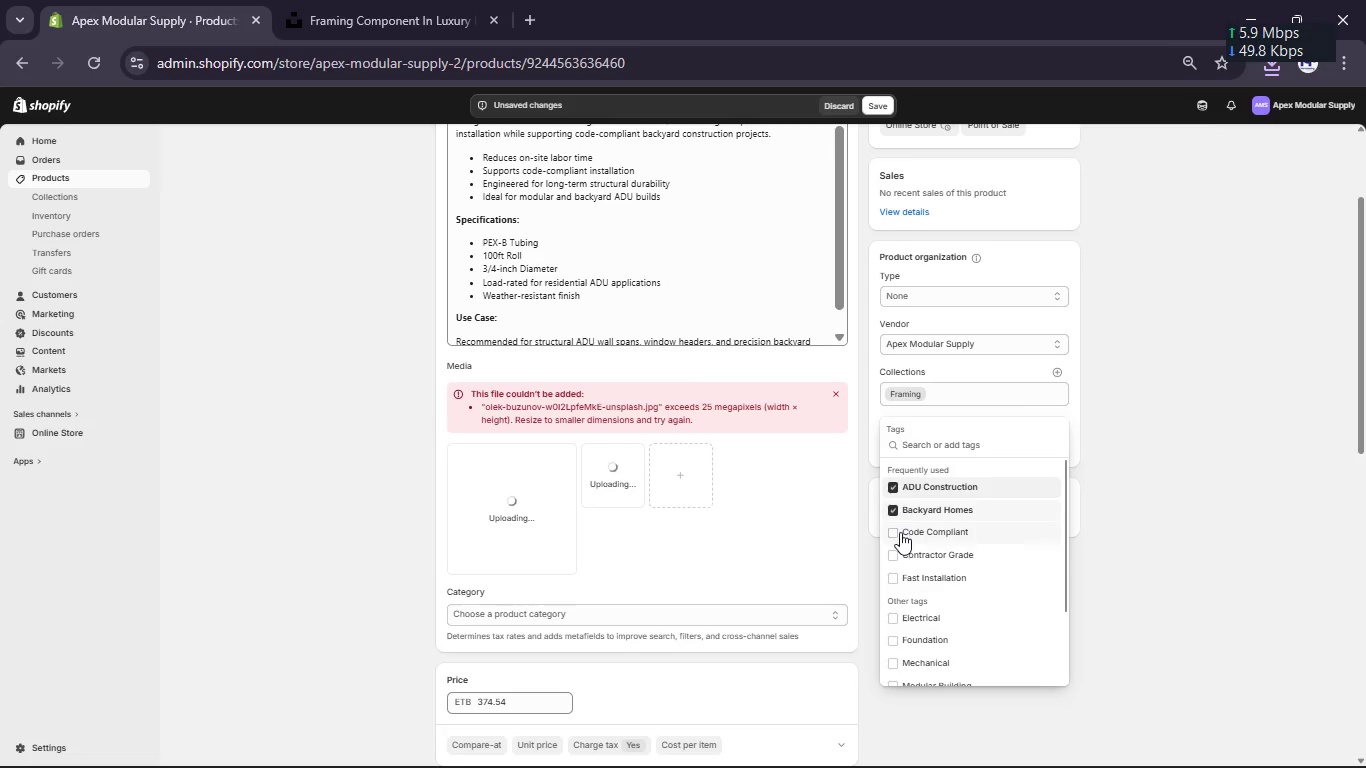 
left_click([900, 532])
 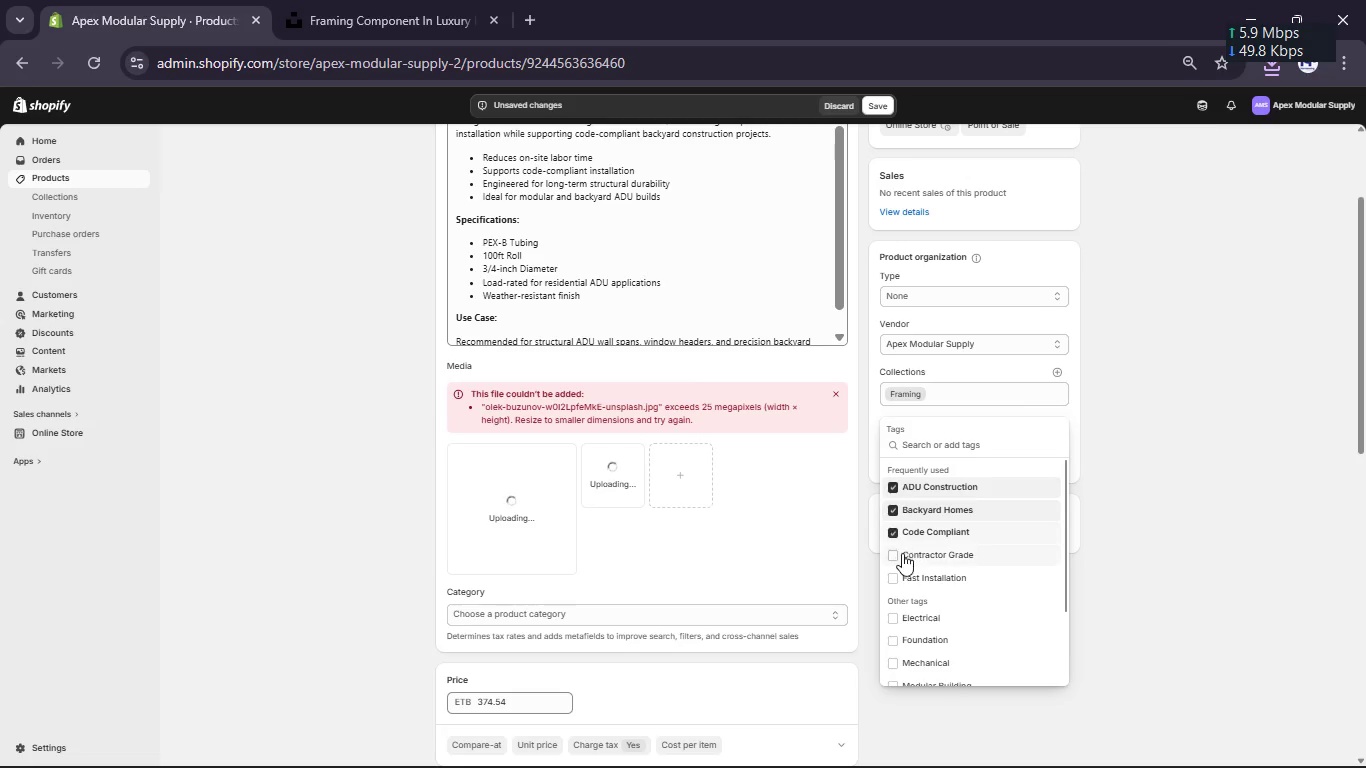 
left_click([902, 553])
 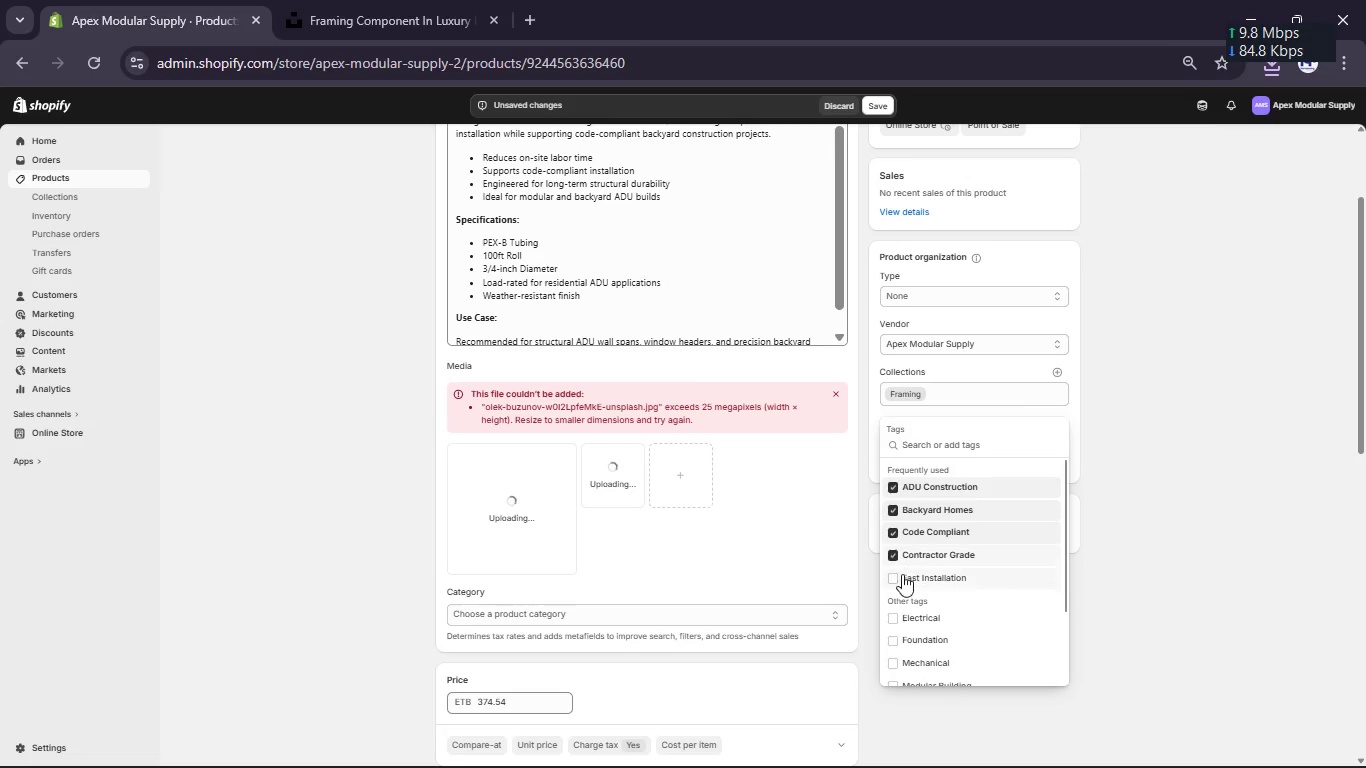 
left_click([902, 576])
 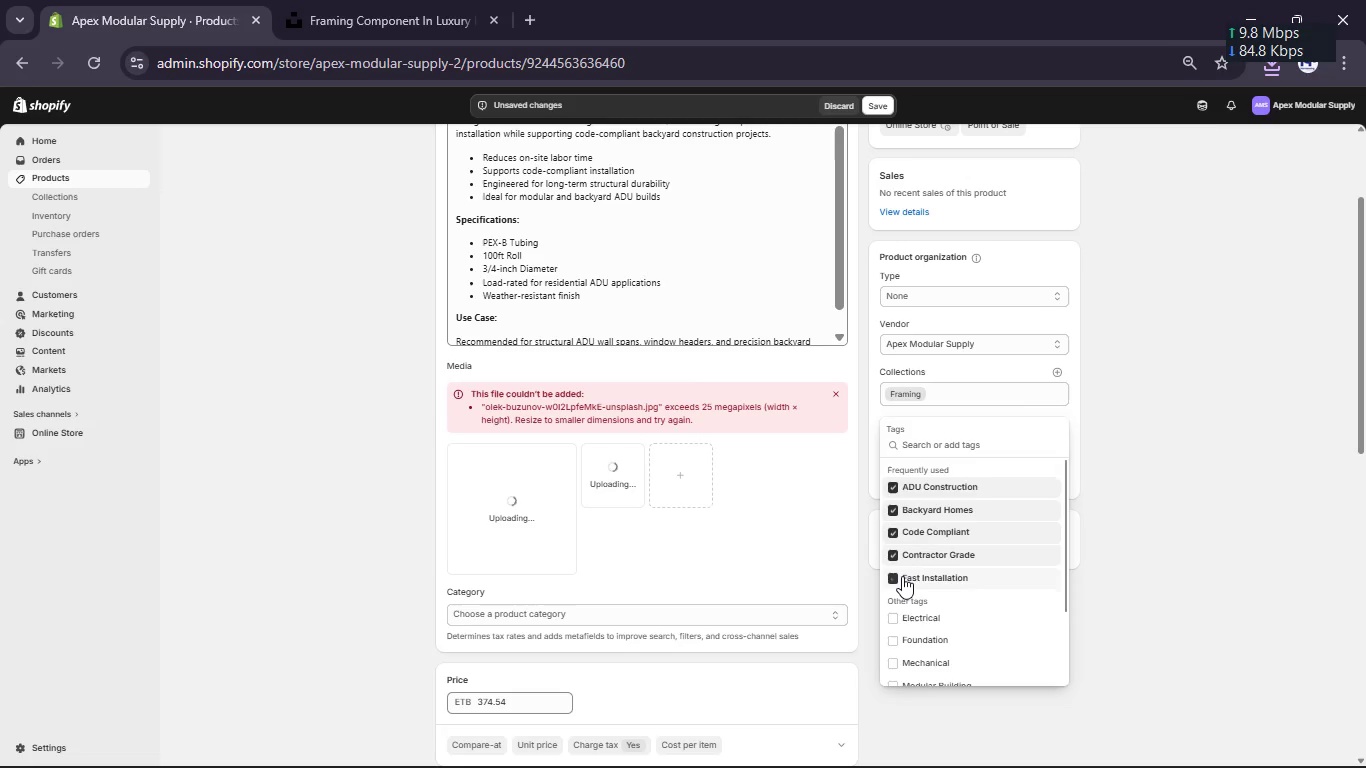 
scroll: coordinate [902, 576], scroll_direction: down, amount: 2.0
 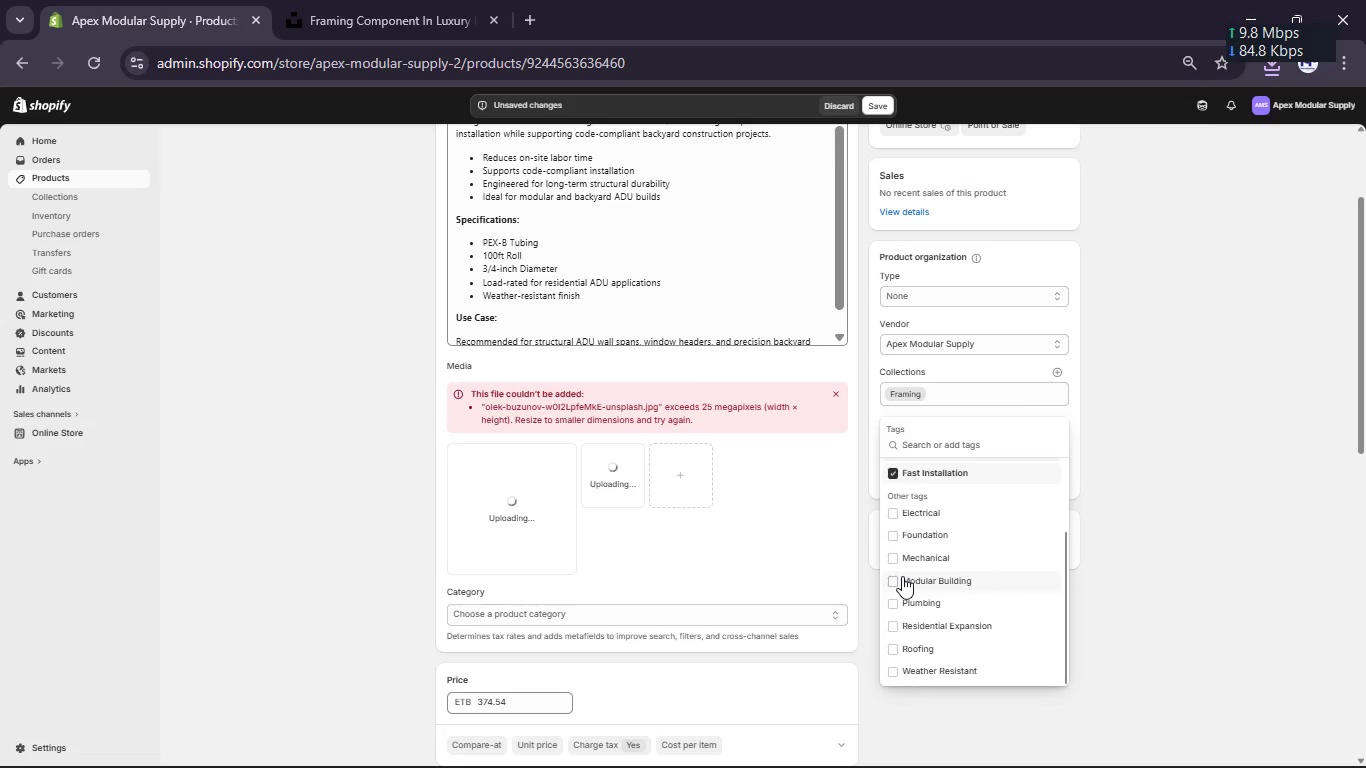 
left_click([902, 576])
 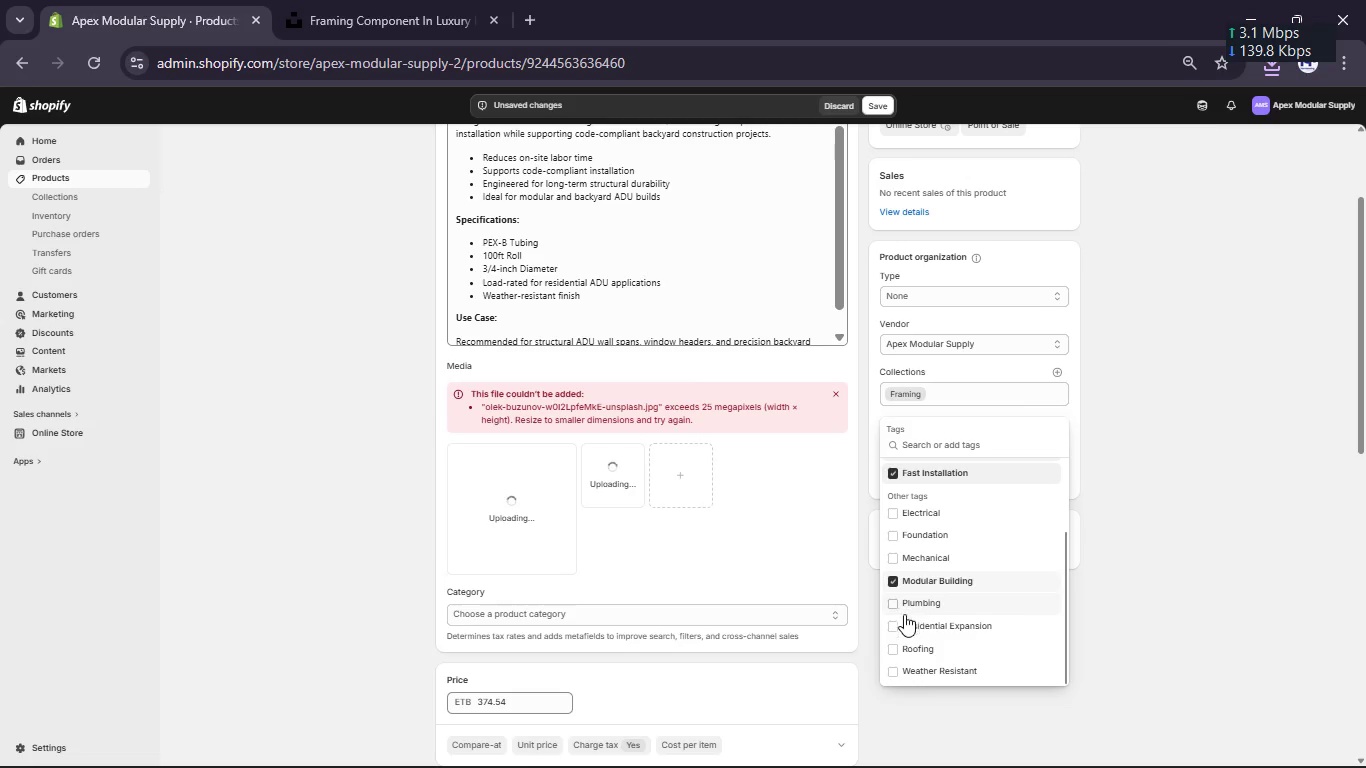 
left_click([904, 619])
 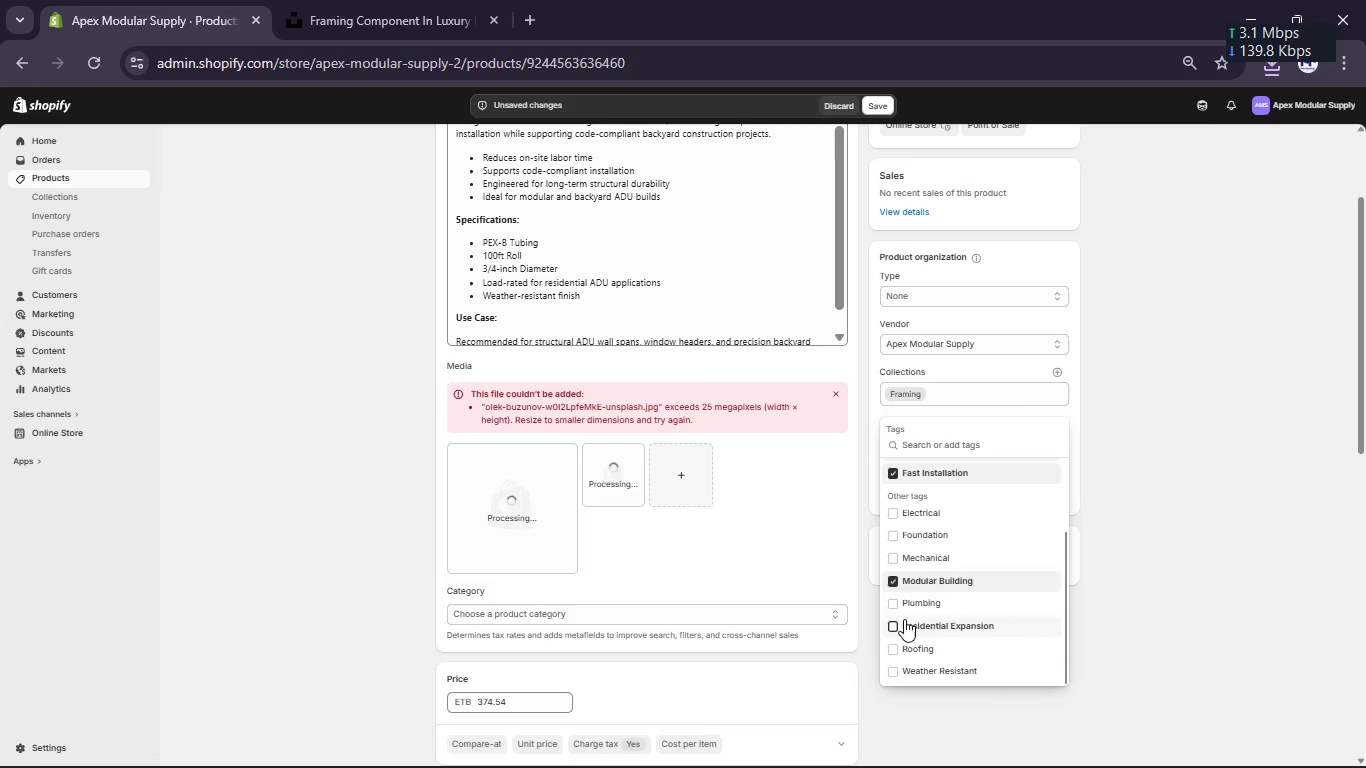 
scroll: coordinate [904, 619], scroll_direction: down, amount: 1.0
 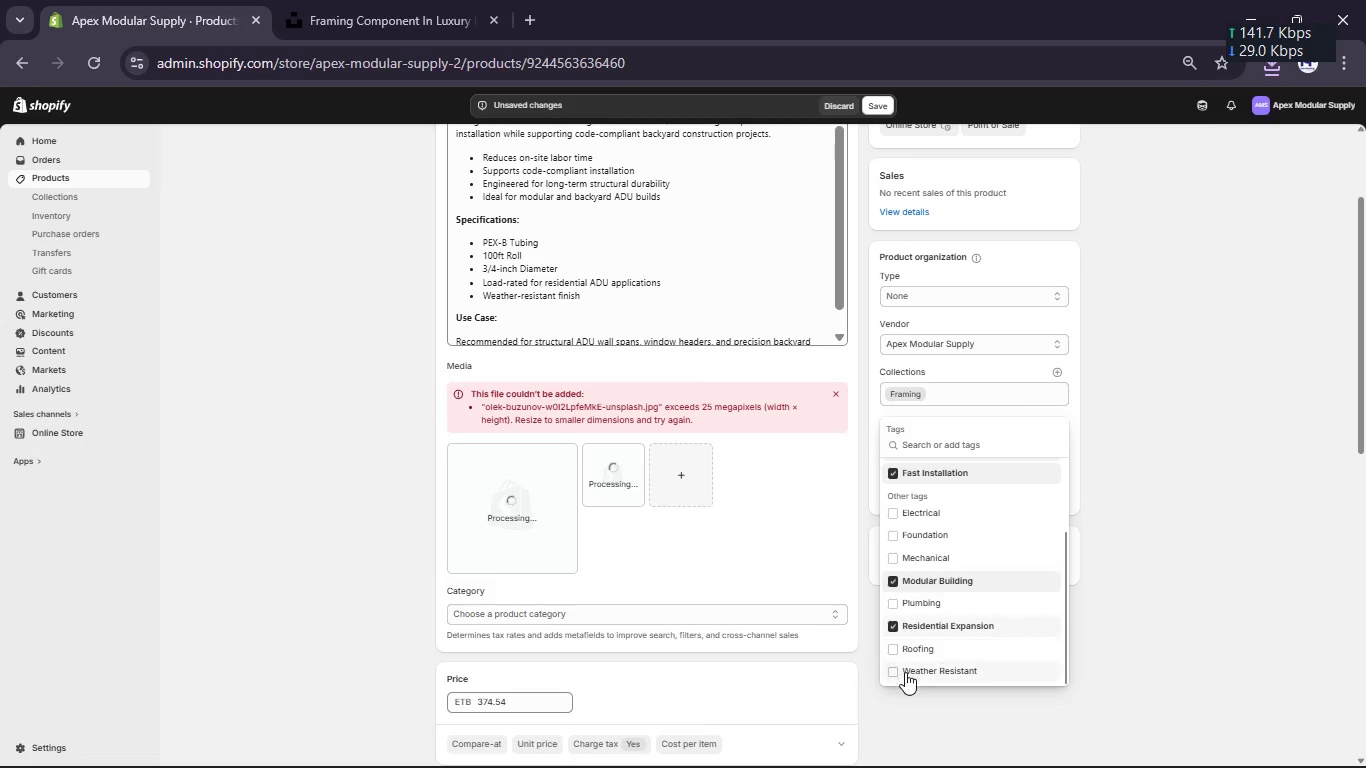 
left_click([905, 672])
 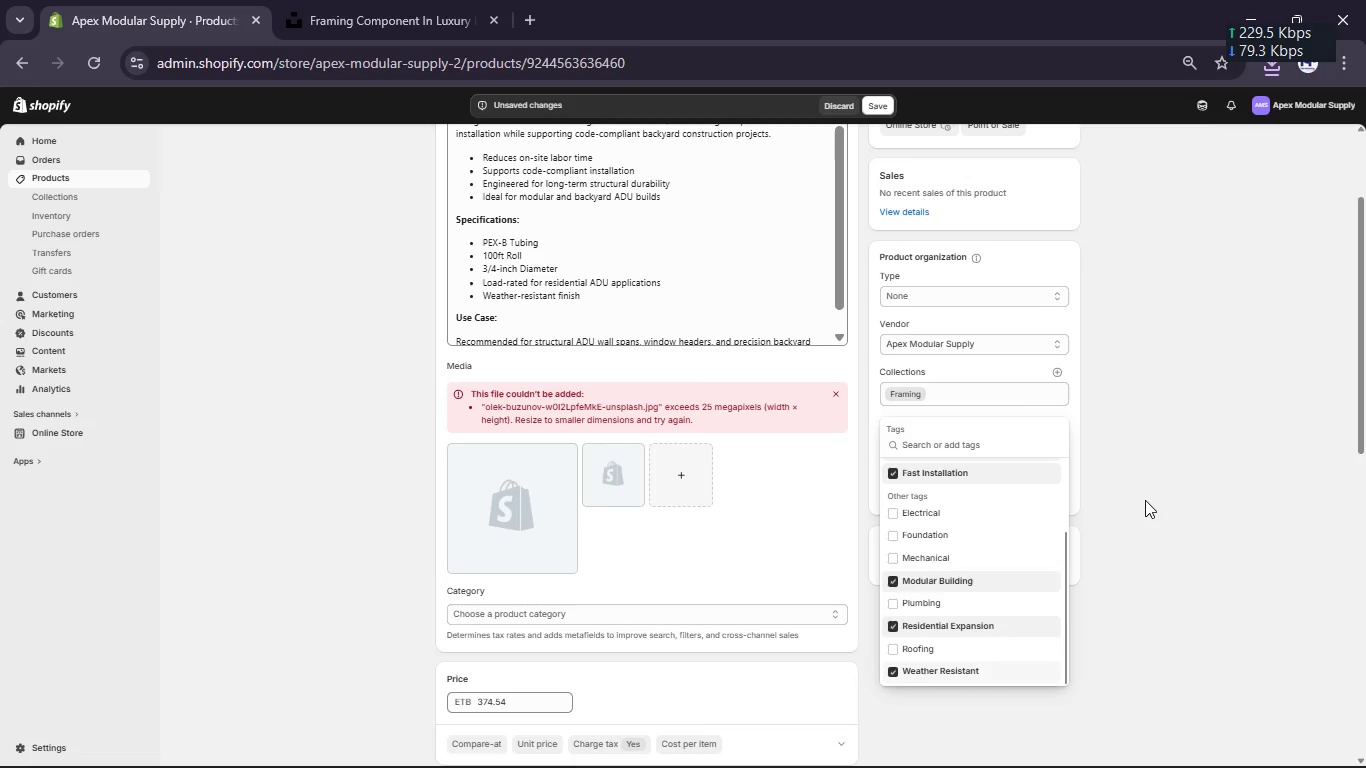 
left_click([1231, 536])
 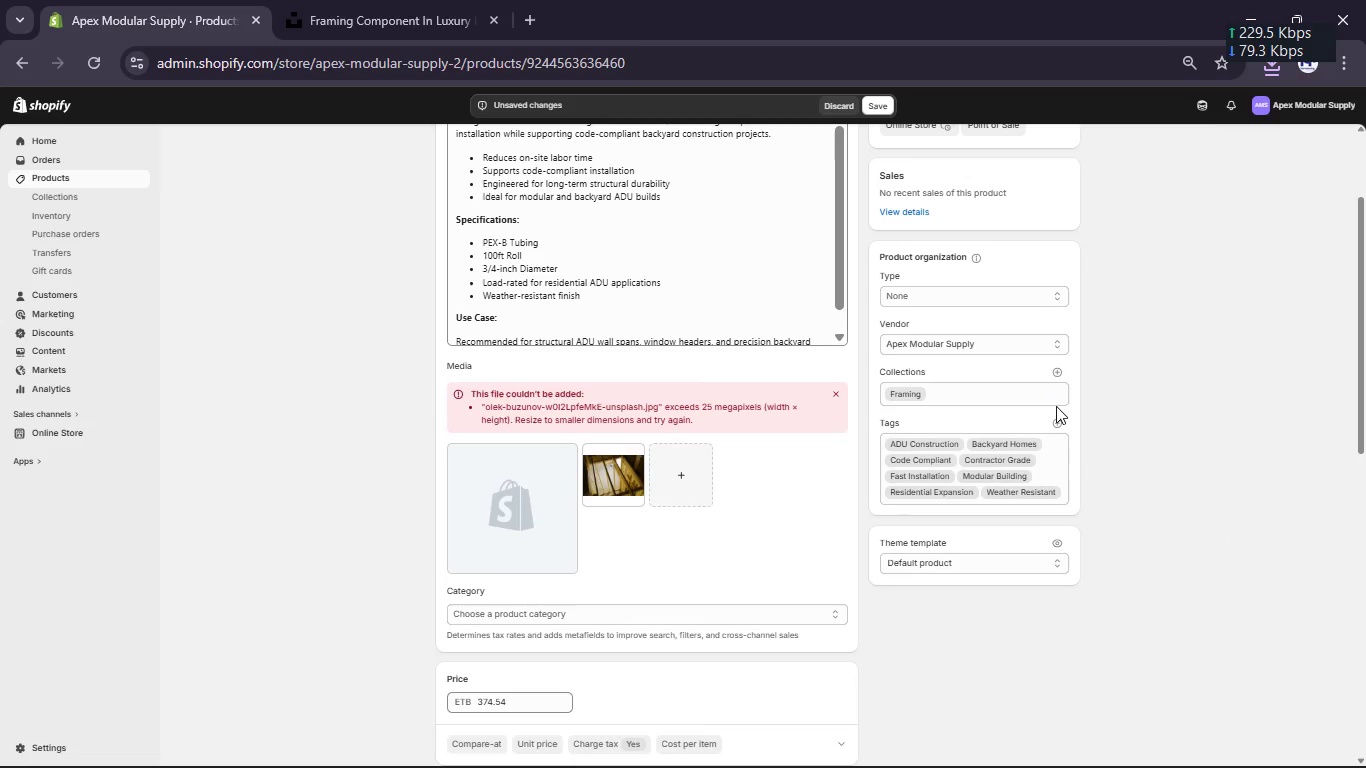 
left_click([1061, 421])
 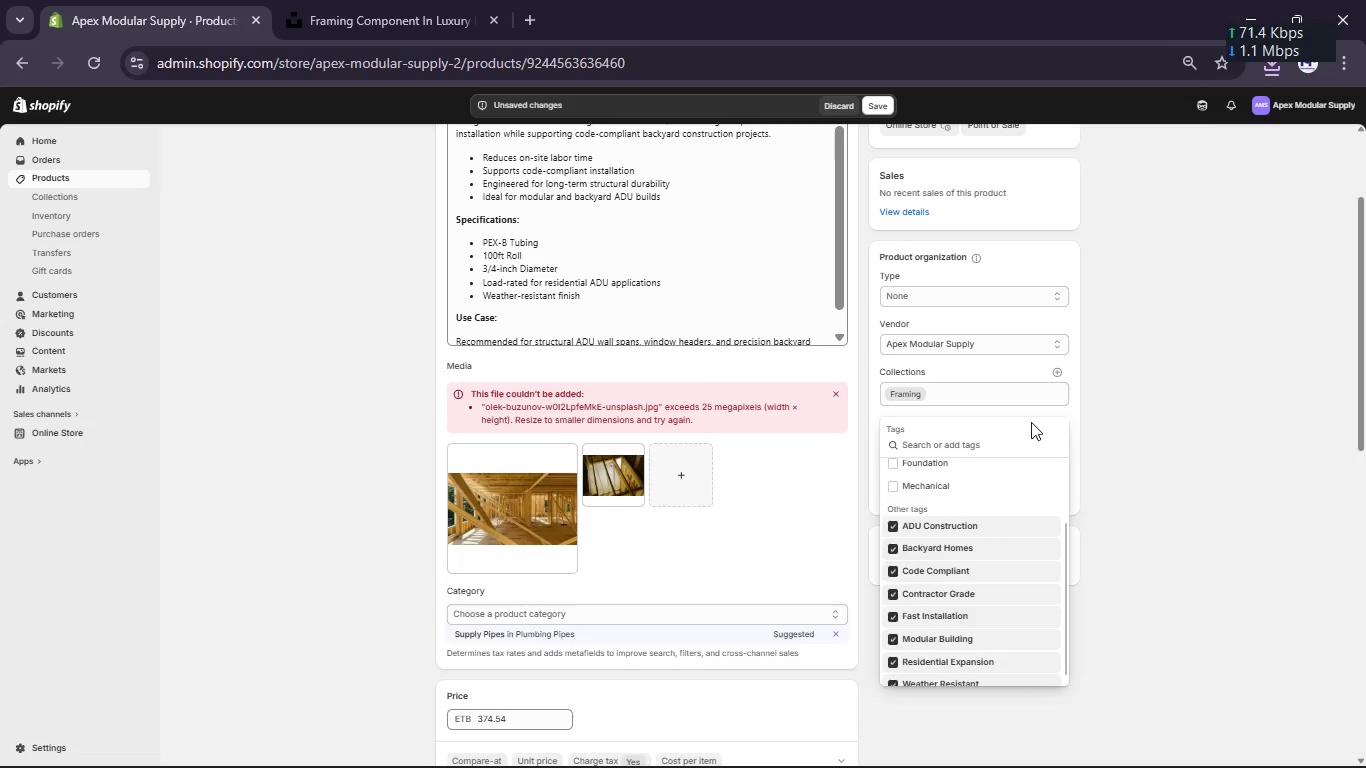 
type(Framing)
 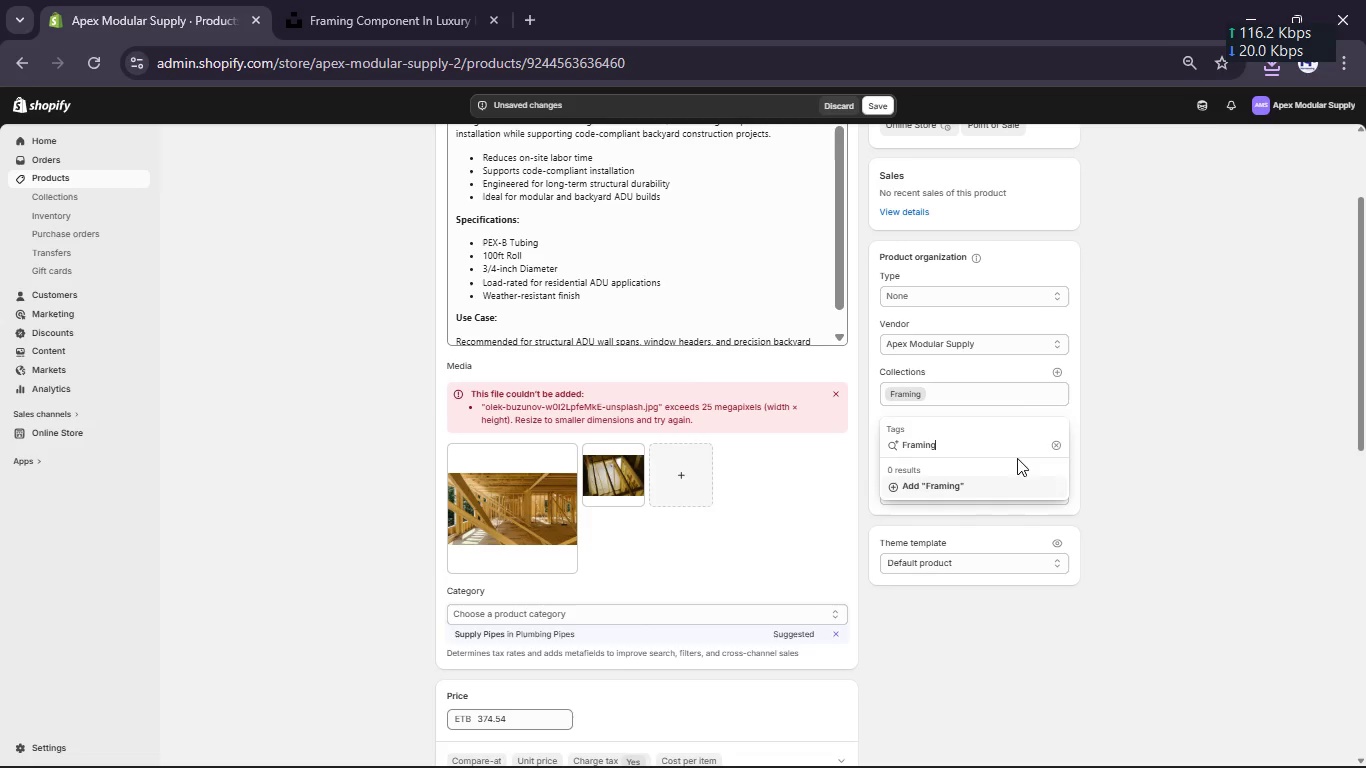 
left_click([1016, 487])
 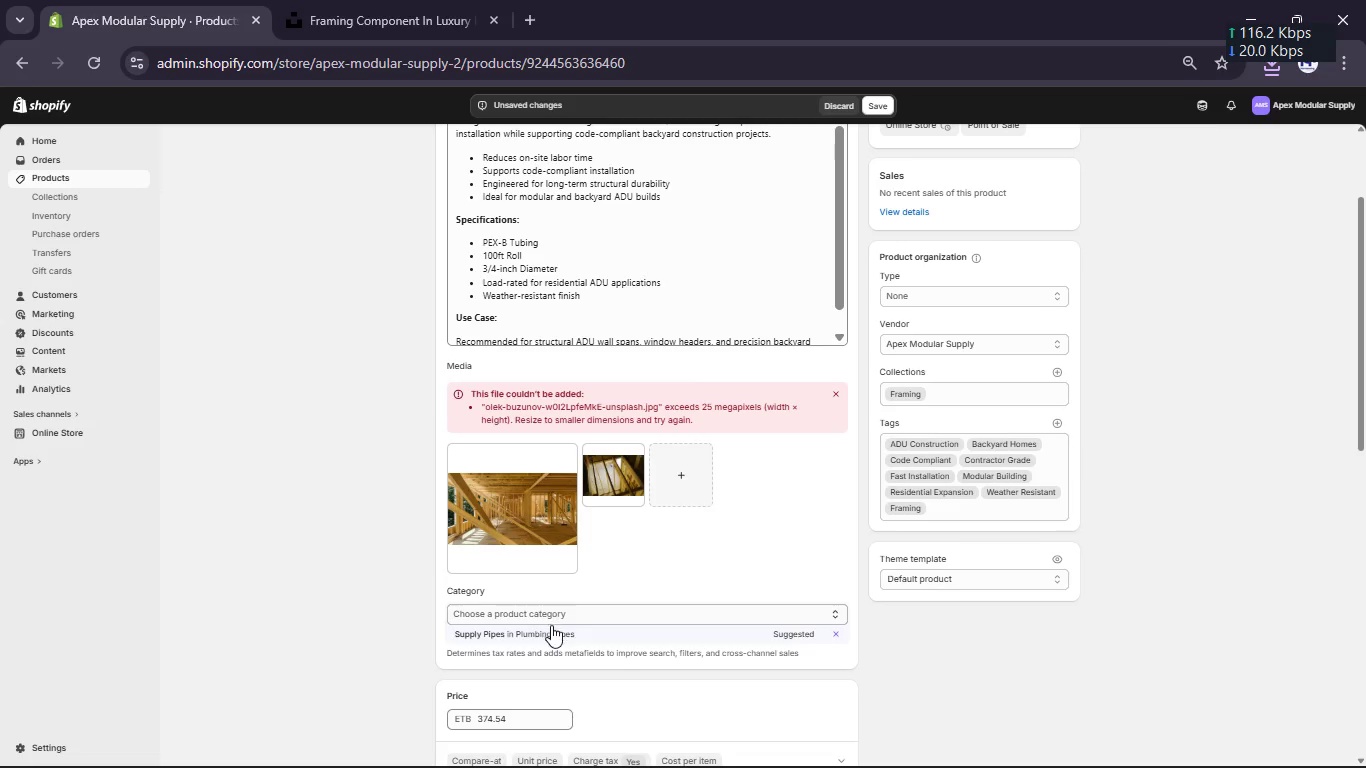 
left_click([550, 632])
 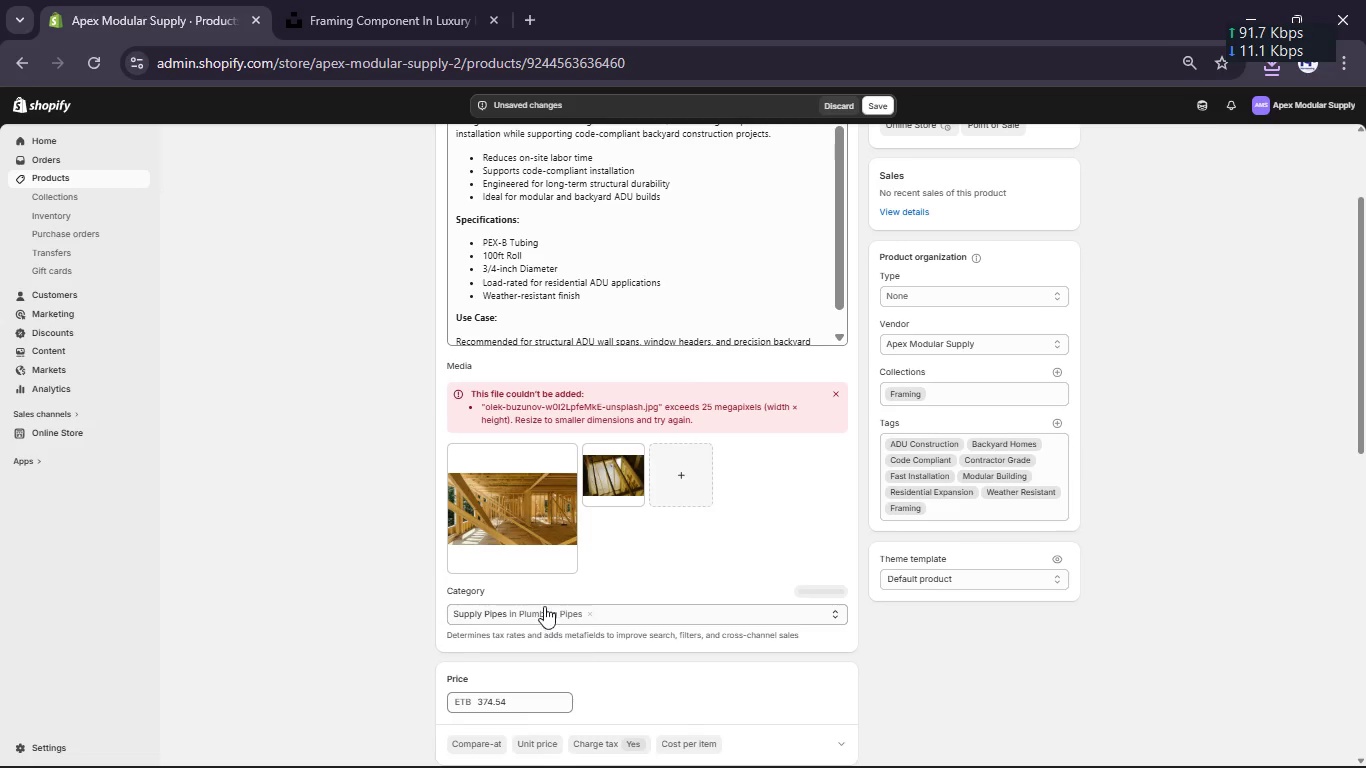 
left_click([543, 601])
 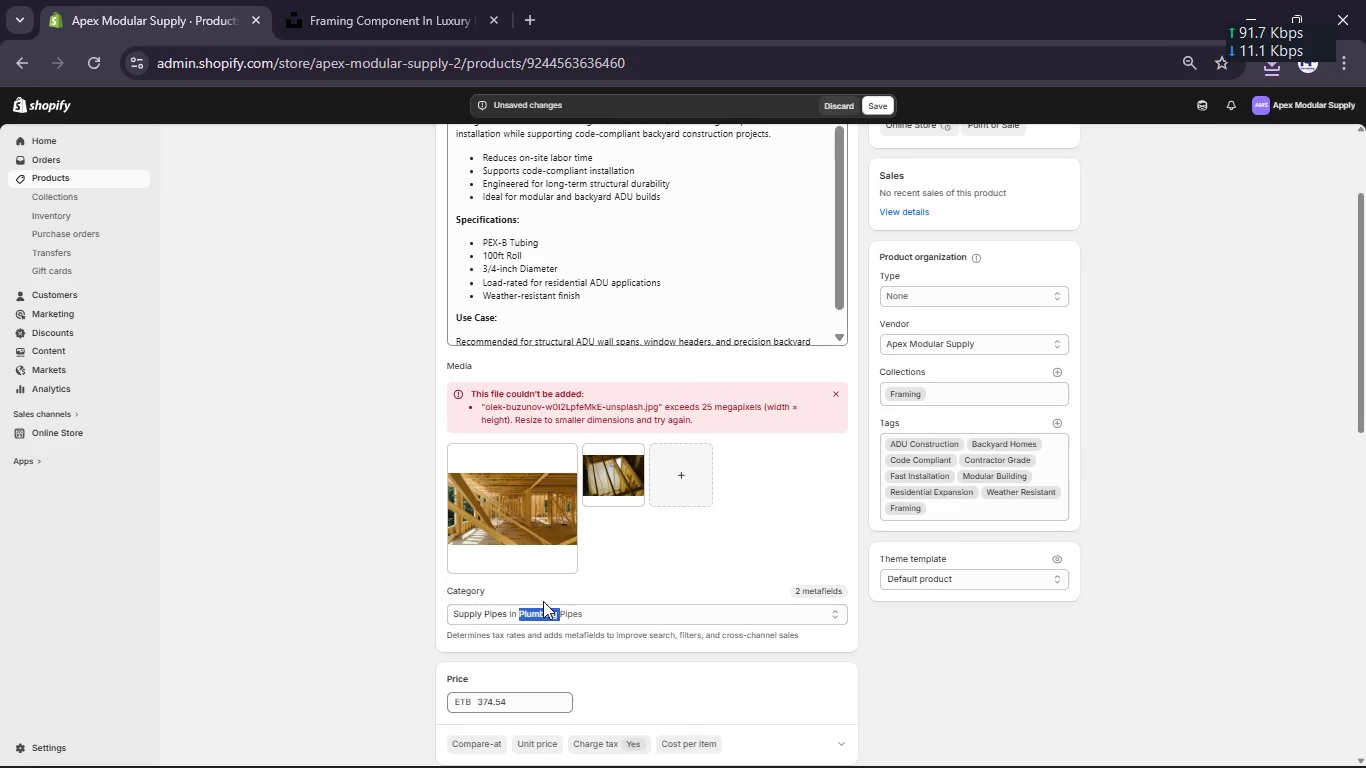 
double_click([543, 601])
 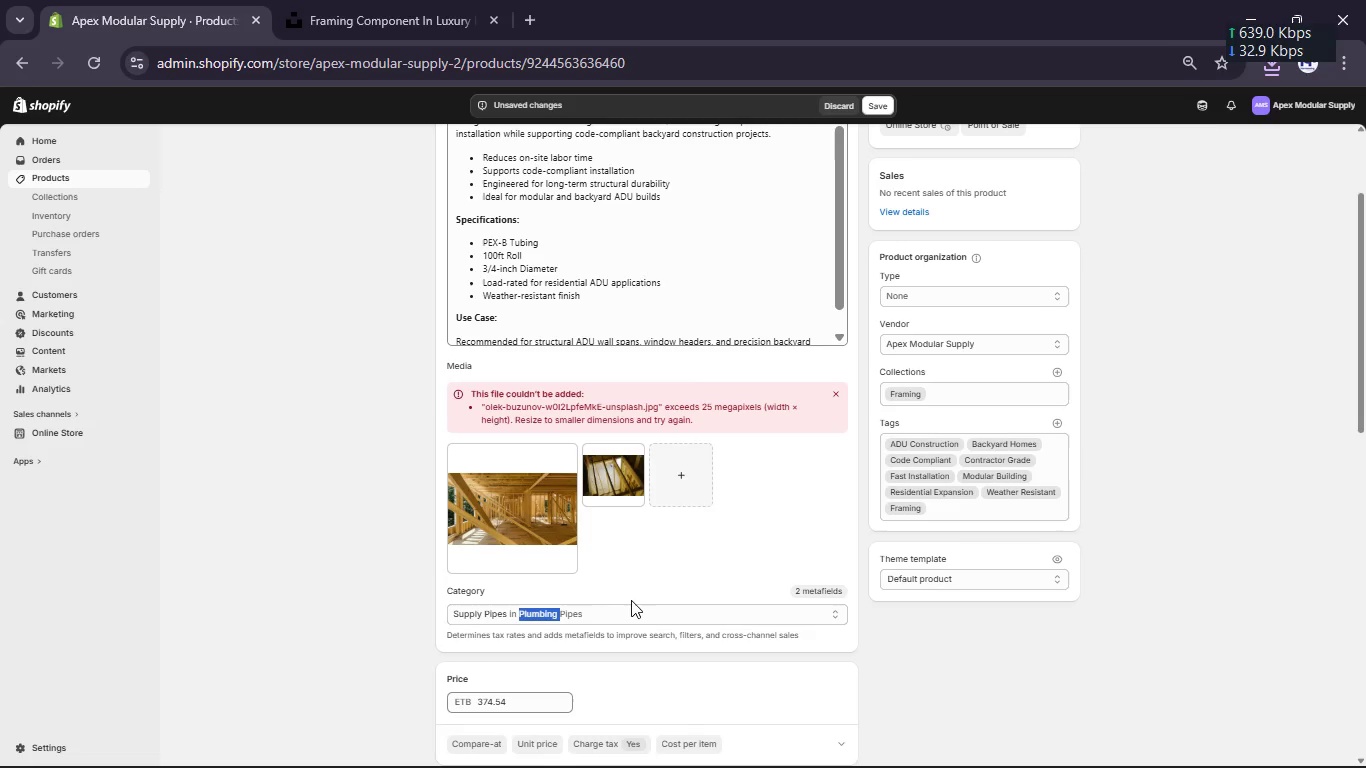 
left_click([599, 613])
 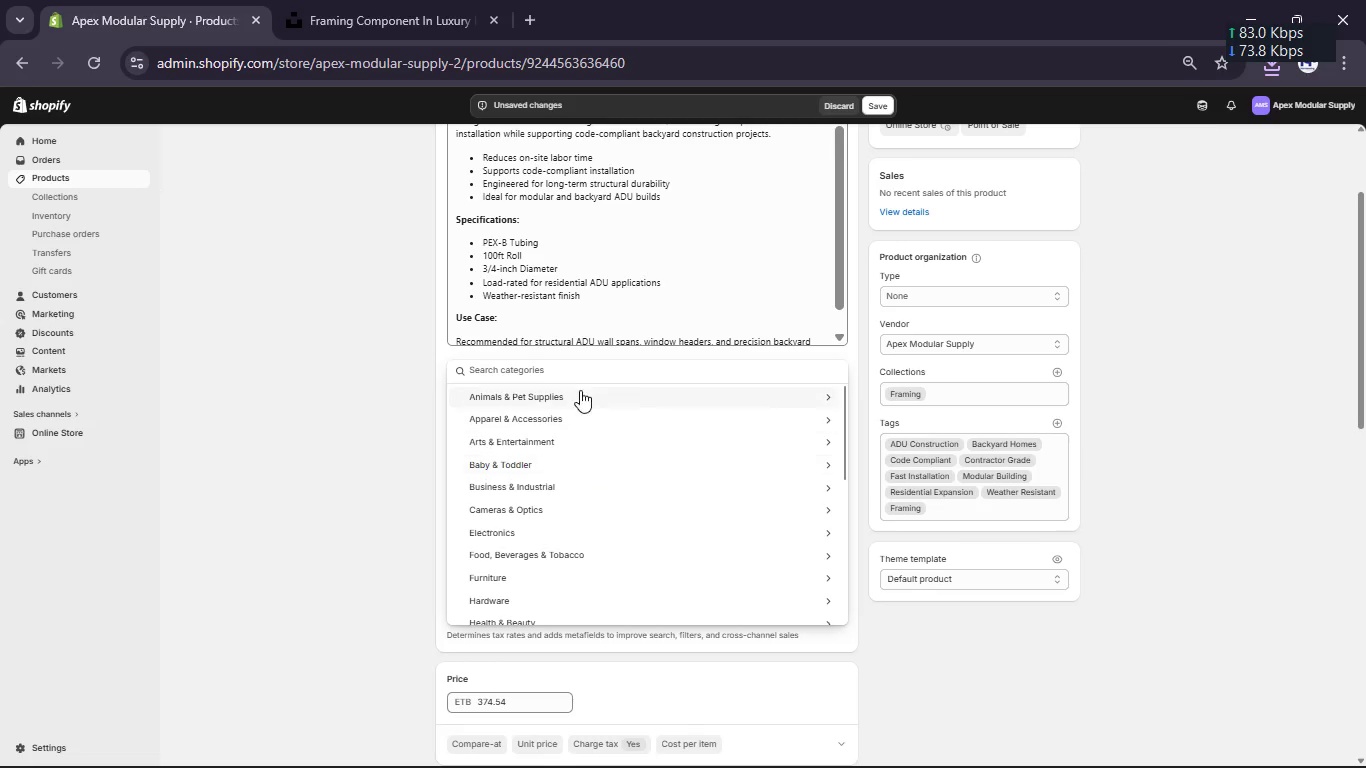 
type(Framing)
 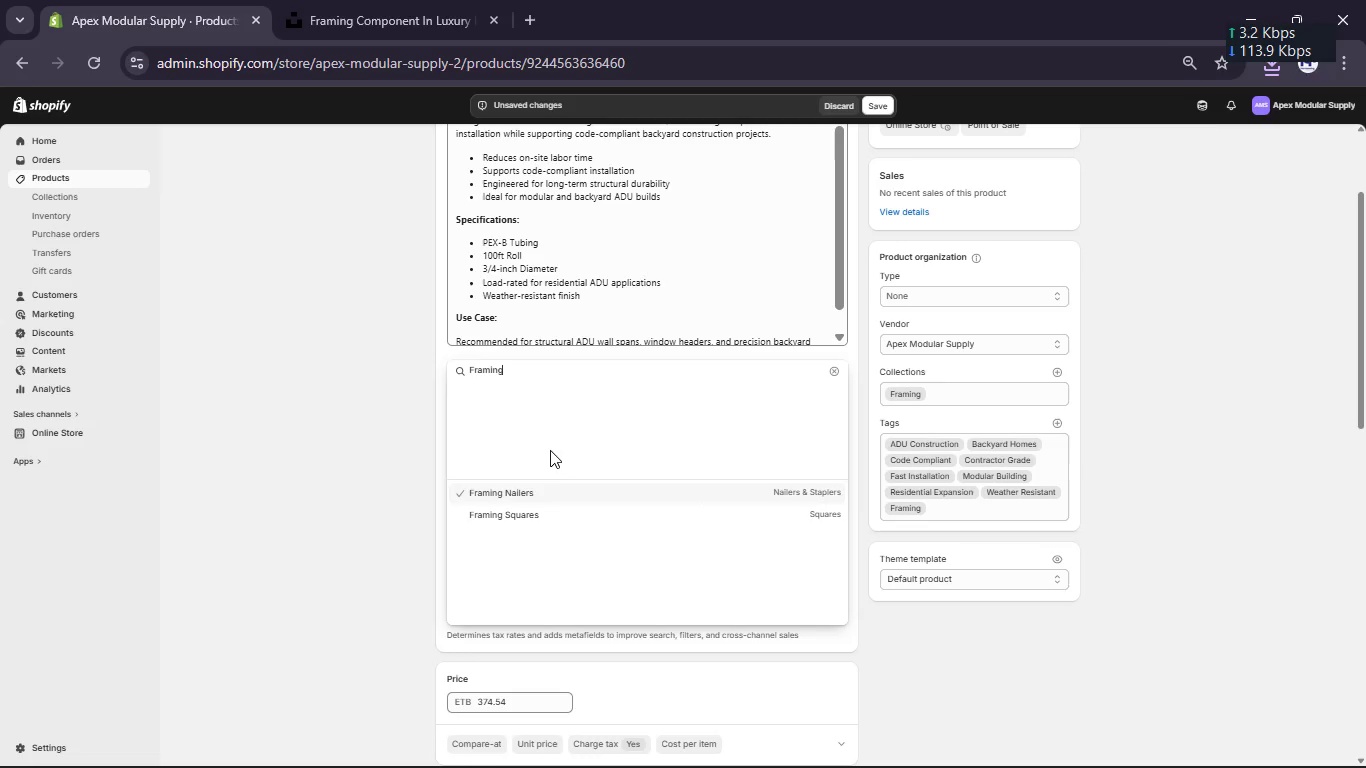 
left_click([547, 511])
 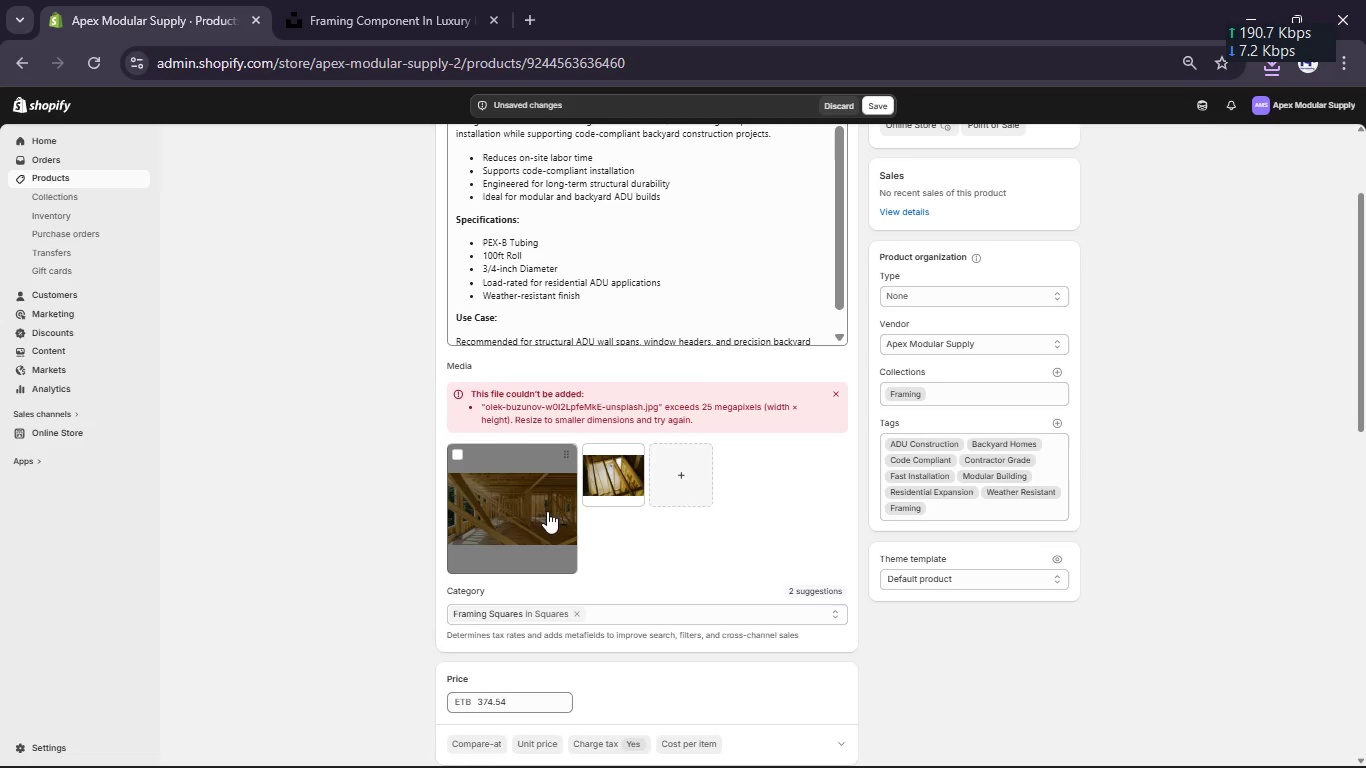 
left_click([483, 476])
 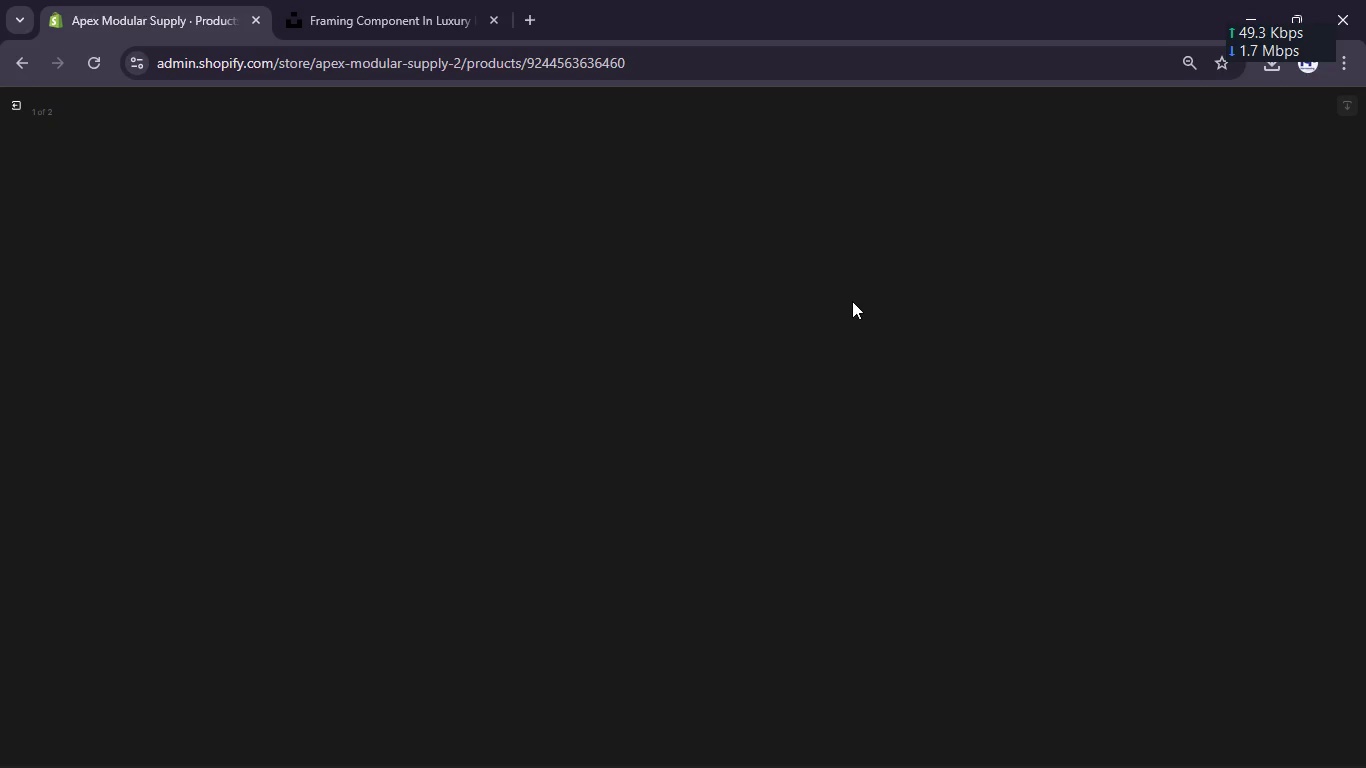 
wait(13.83)
 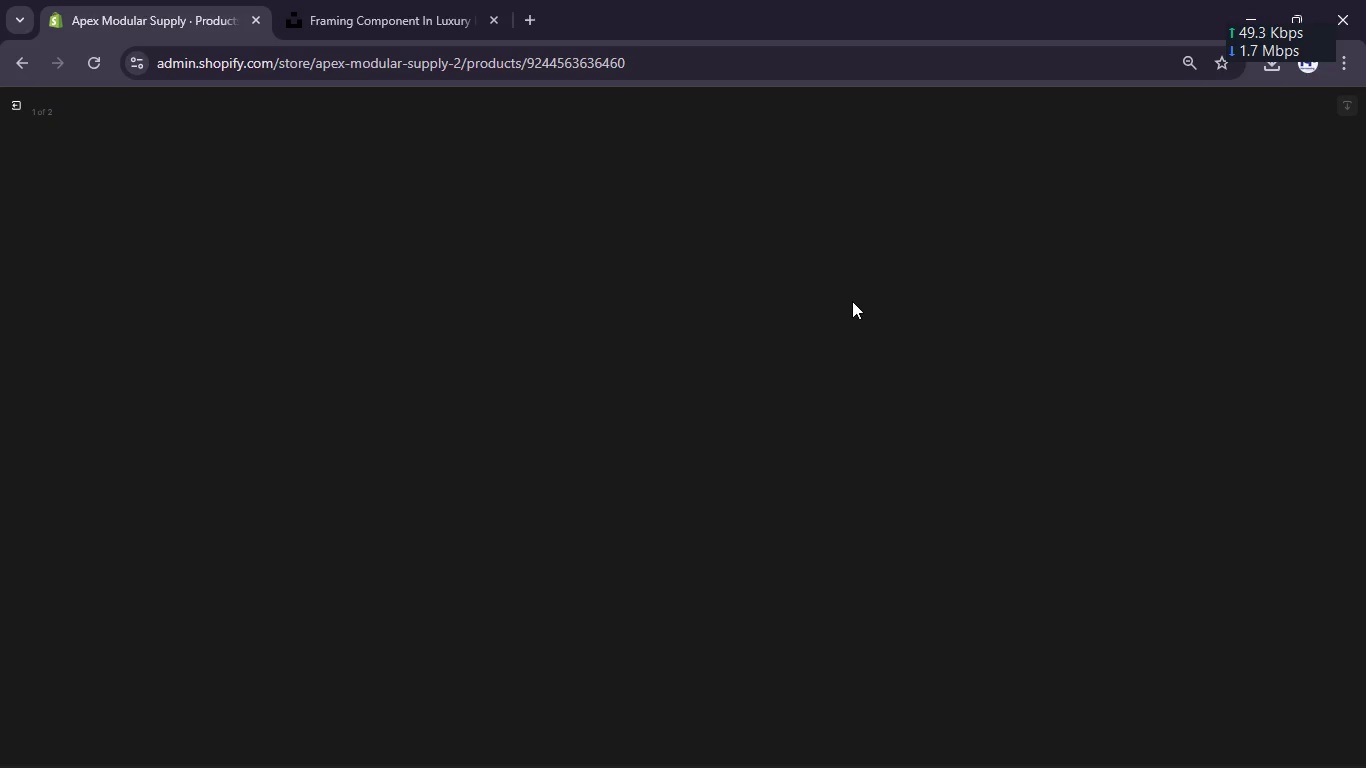 
left_click([1169, 247])
 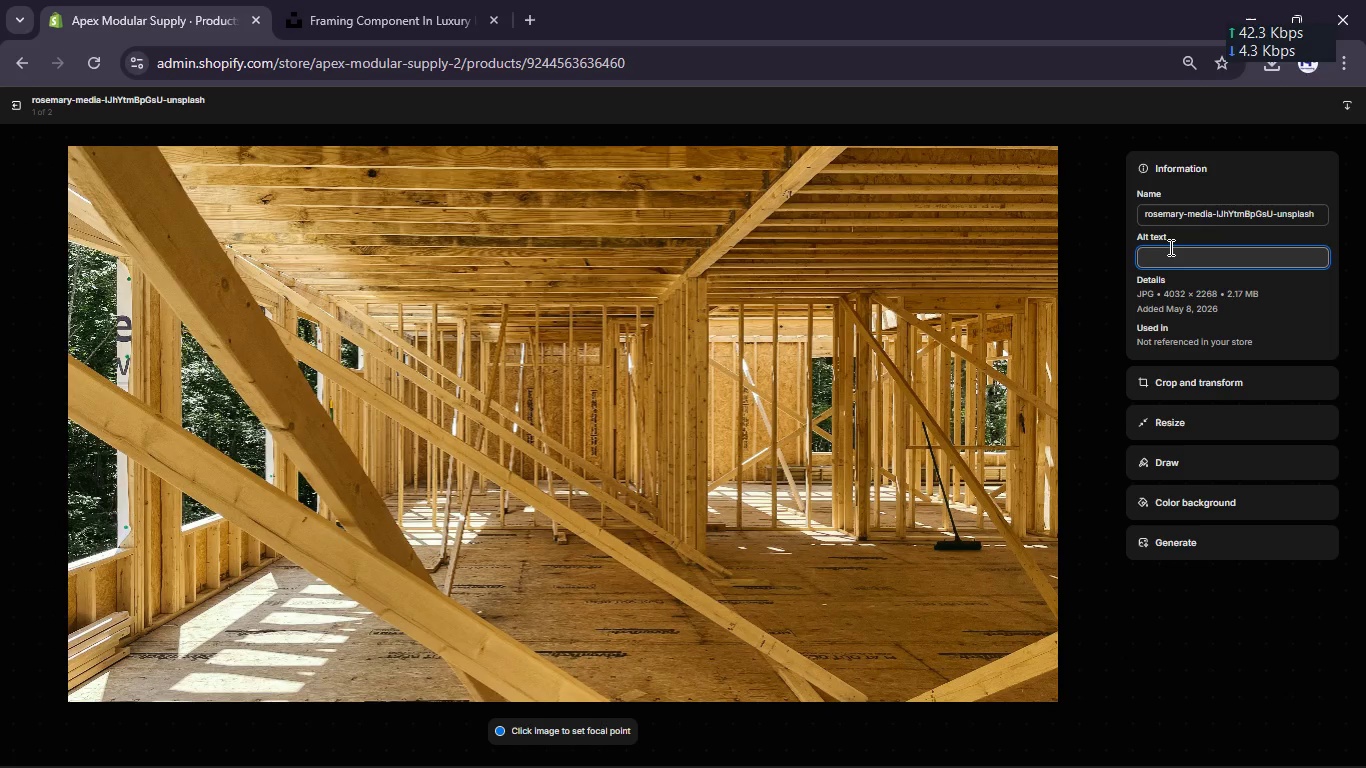 
key(Unknown)
 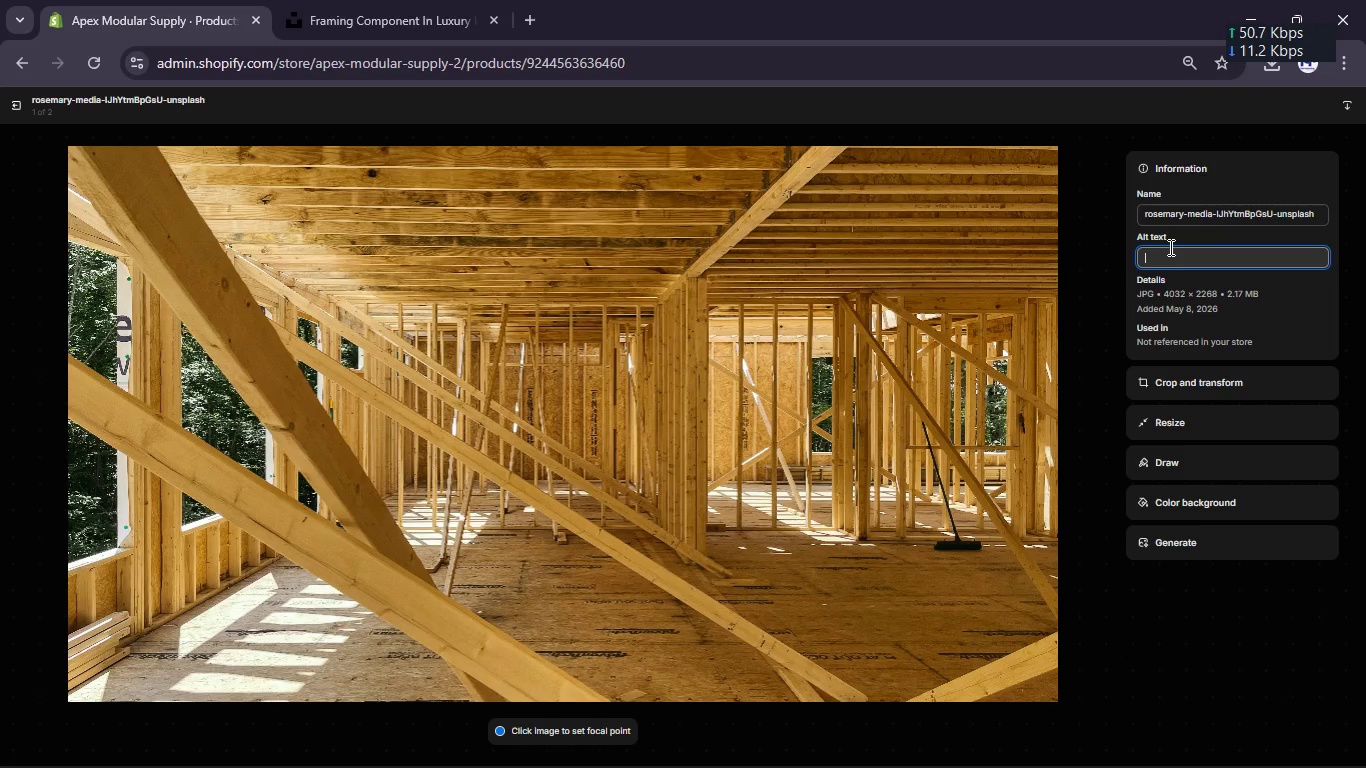 
key(Meta+V)
 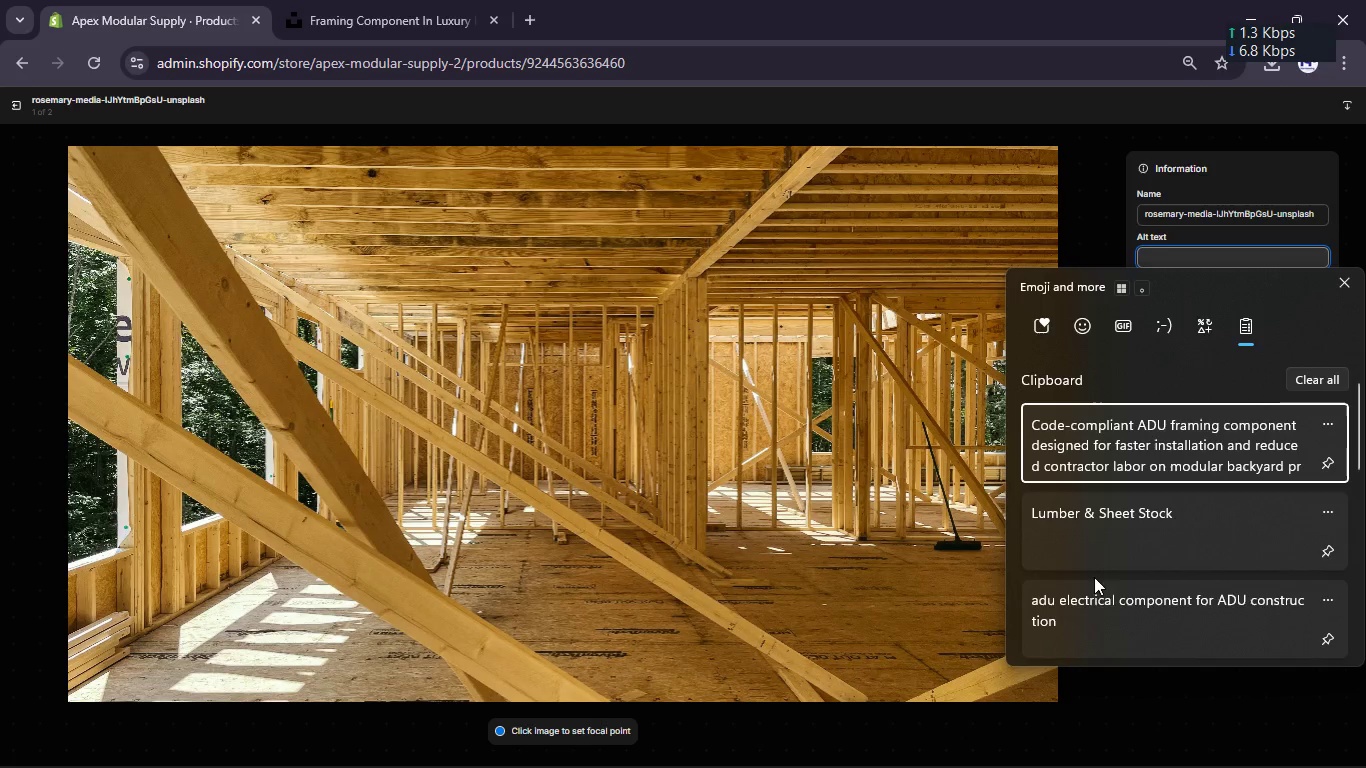 
left_click([1096, 598])
 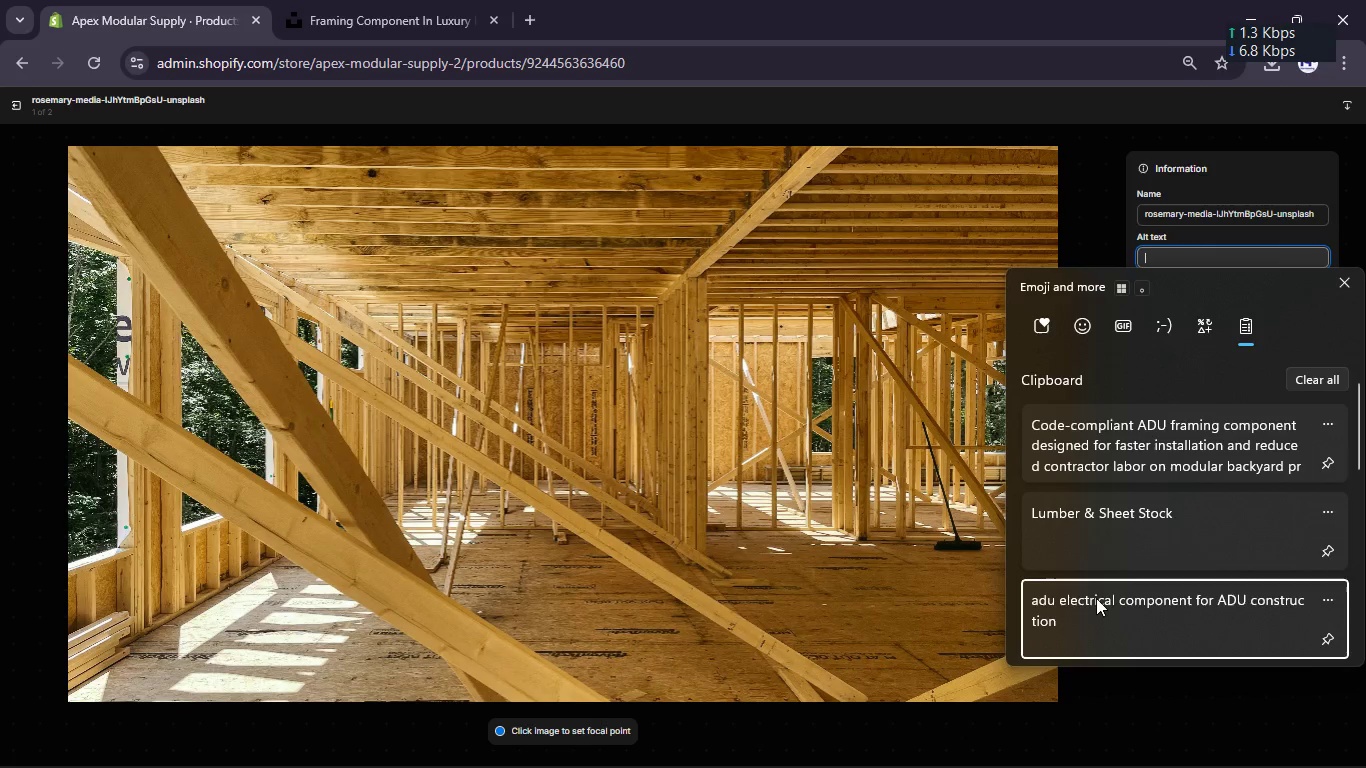 
key(Control+ControlLeft)
 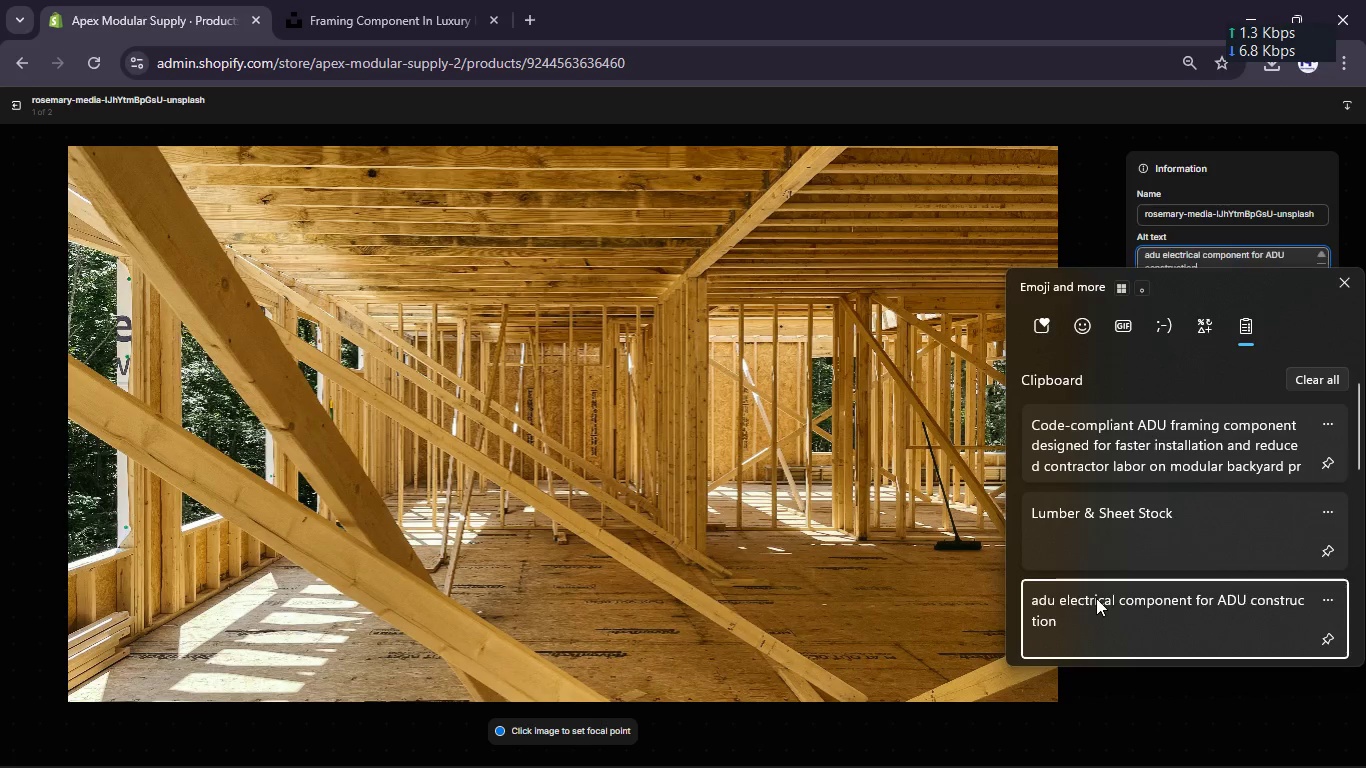 
key(Control+V)
 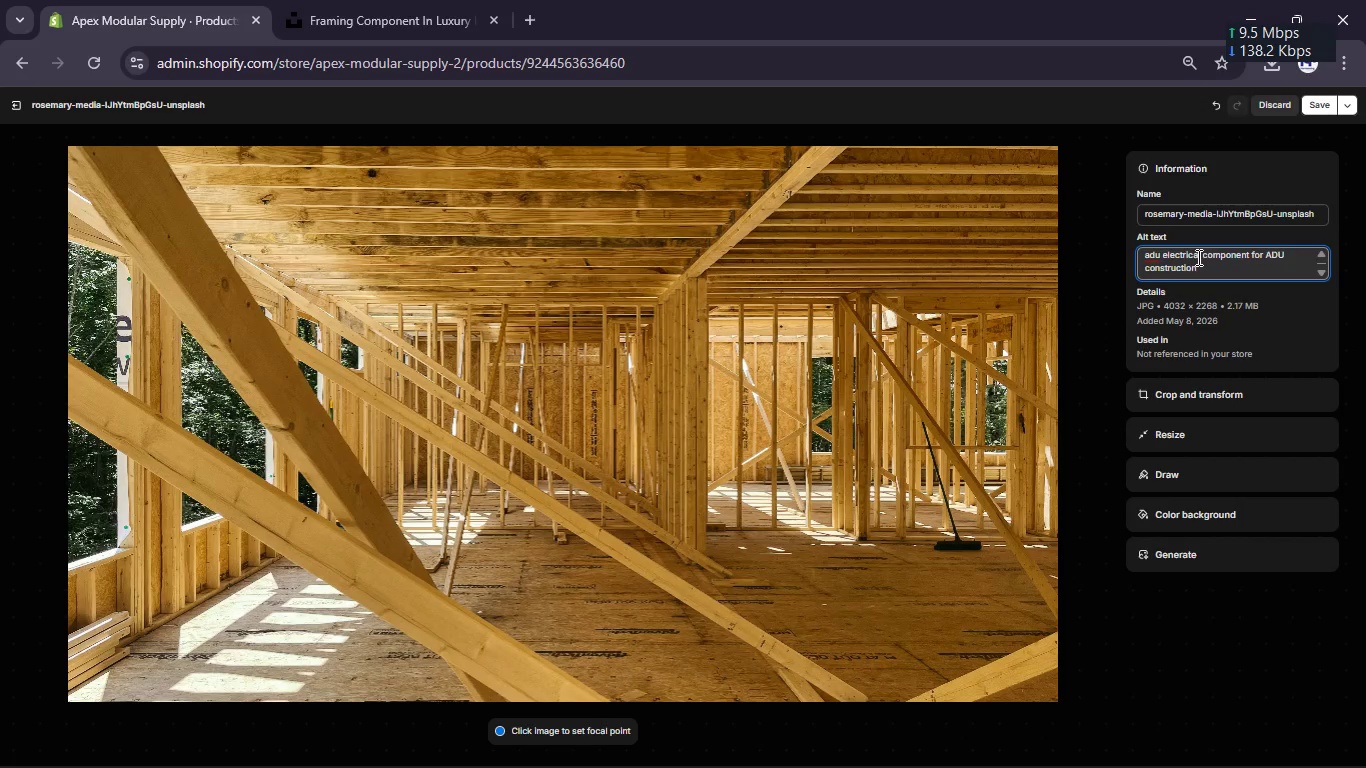 
left_click([1196, 259])
 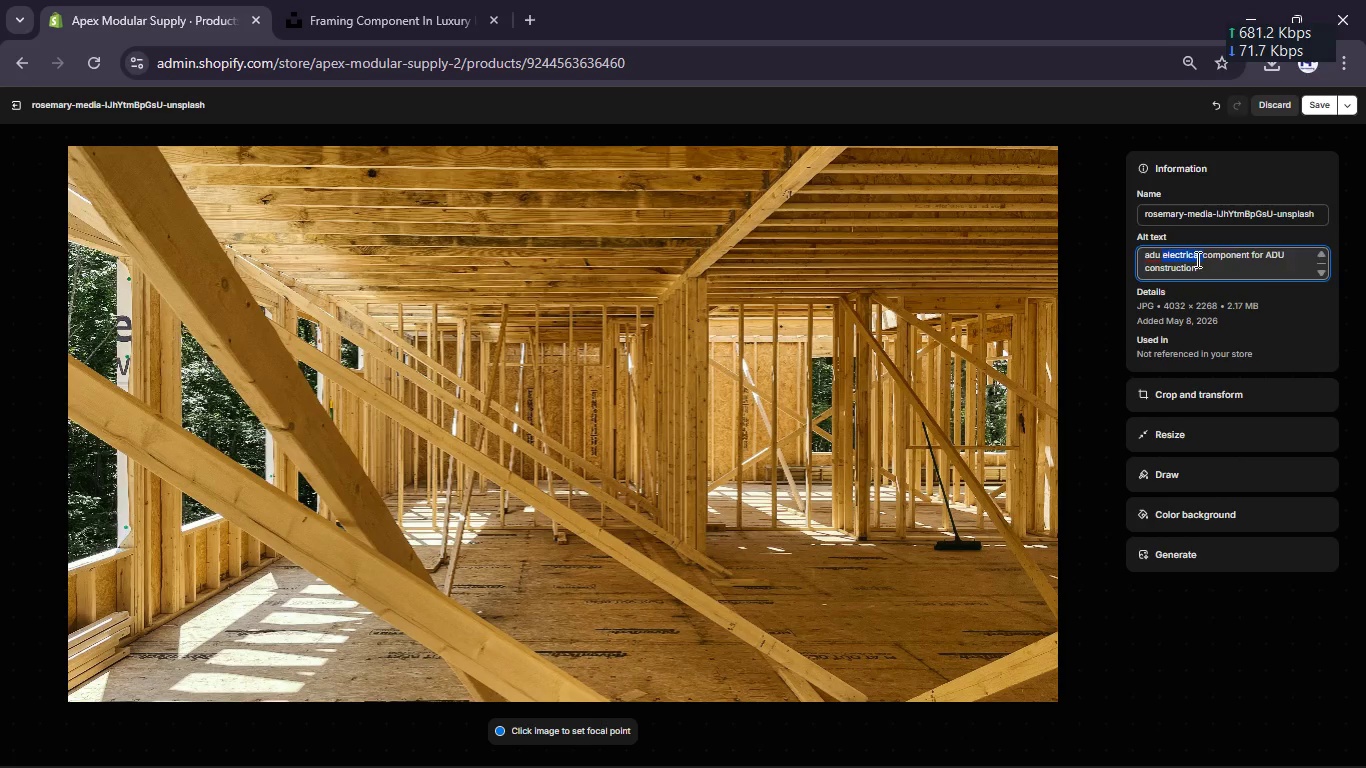 
double_click([1196, 259])
 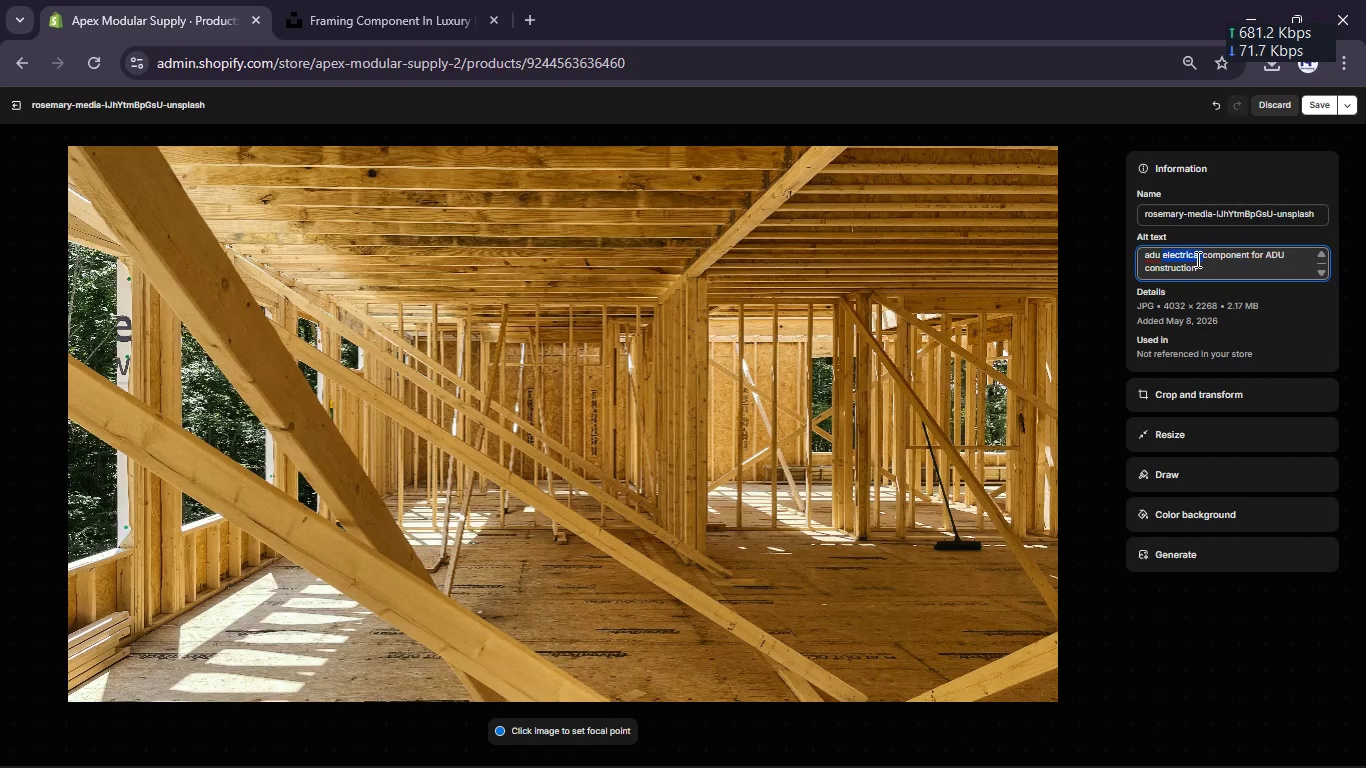 
type(fframing)
 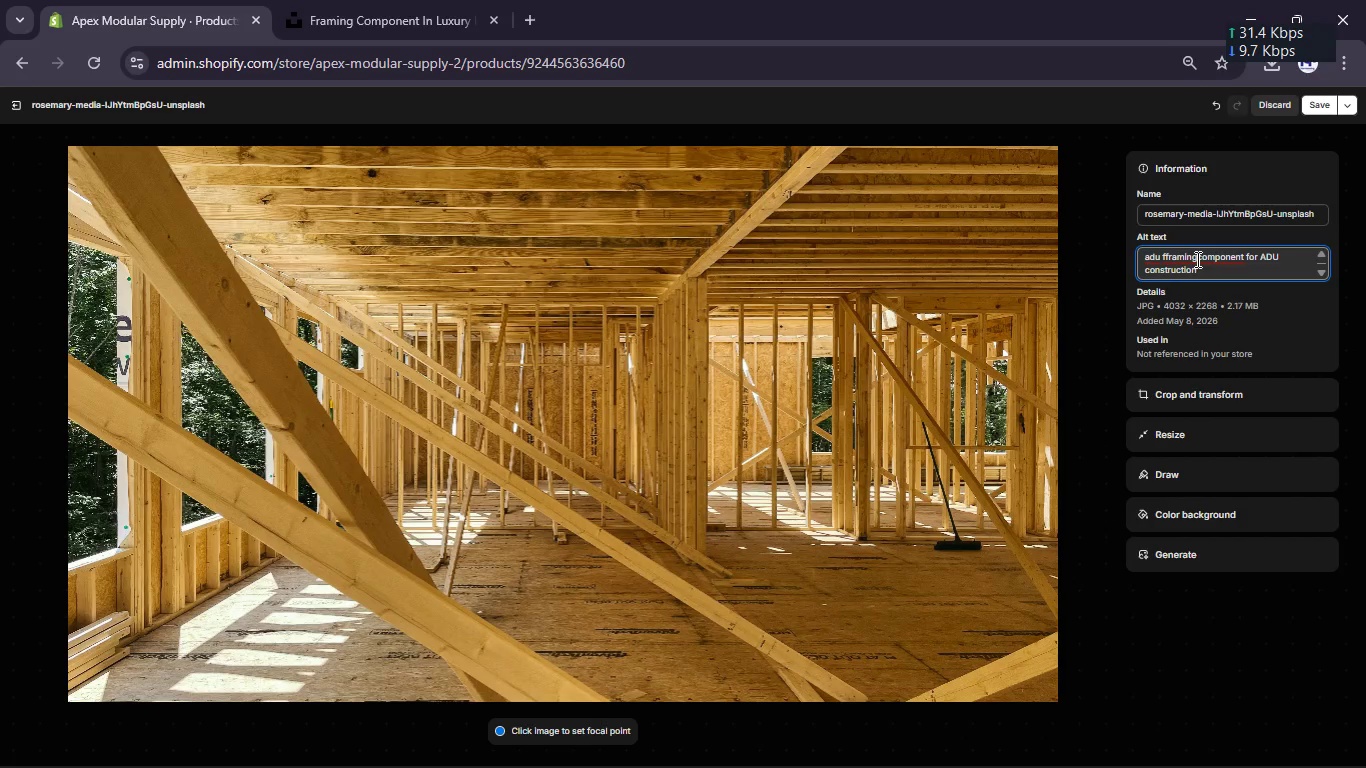 
key(ArrowLeft)
 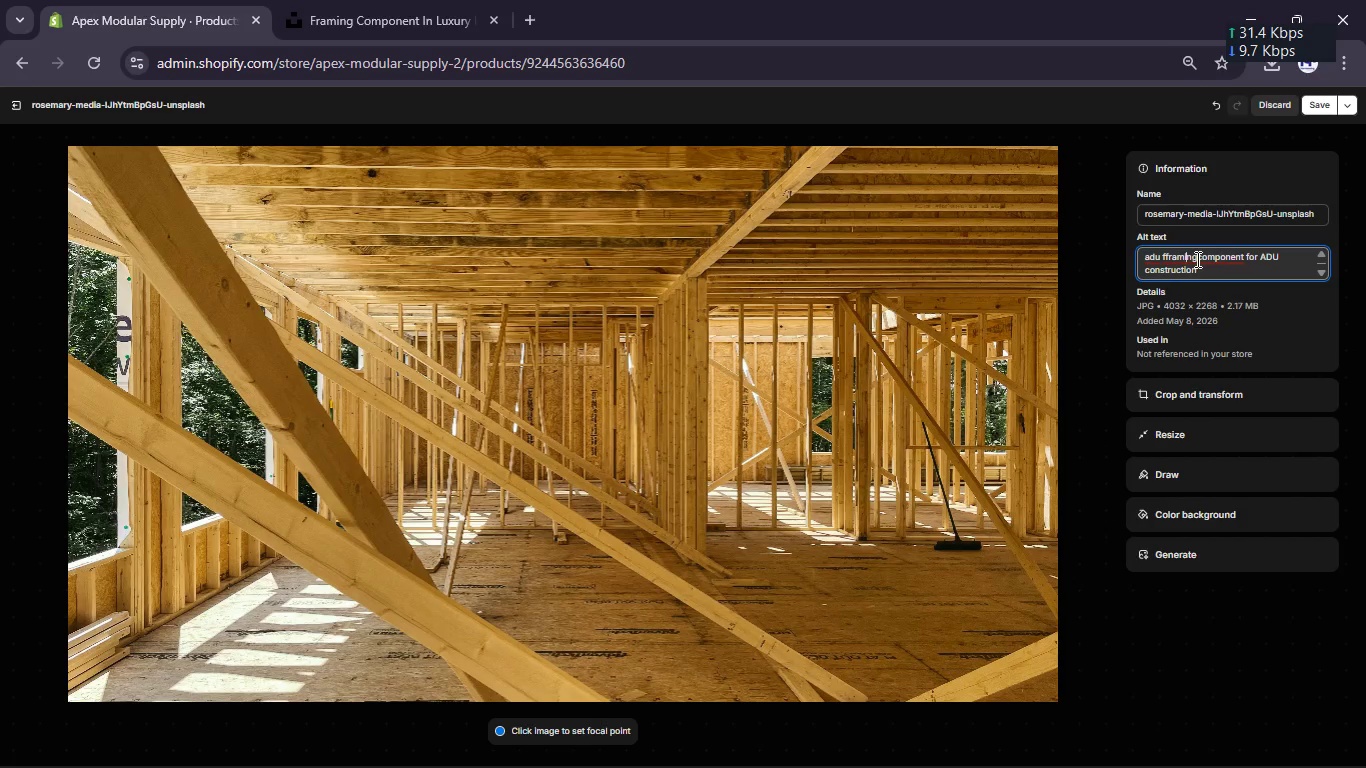 
key(ArrowLeft)
 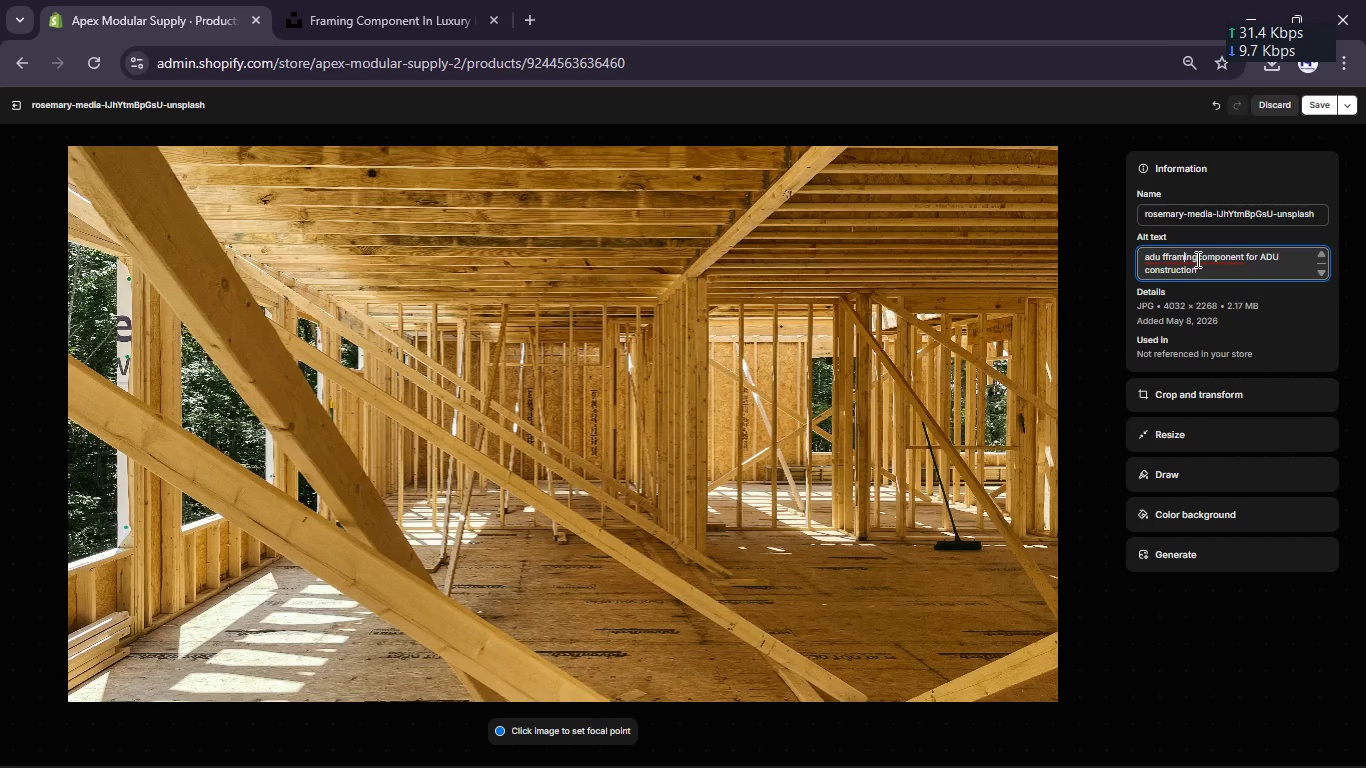 
key(ArrowLeft)
 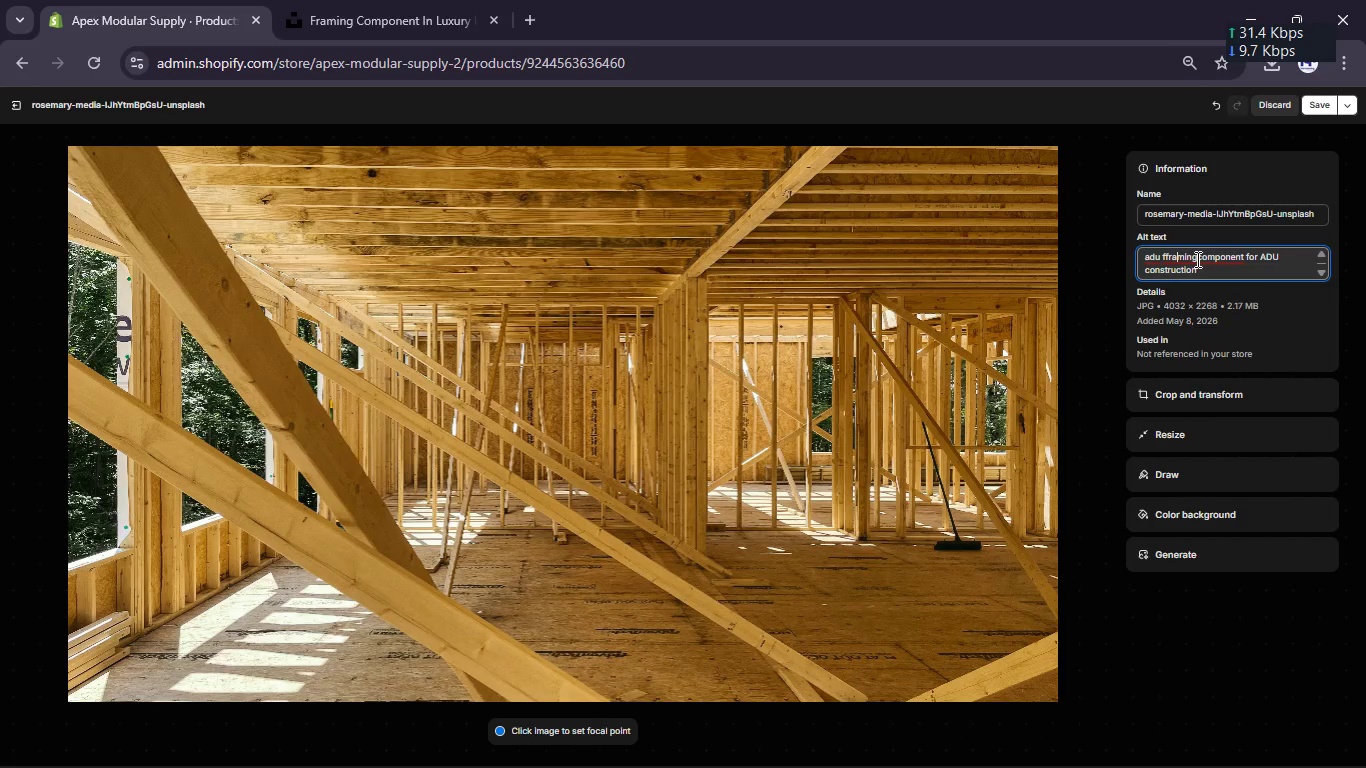 
key(ArrowLeft)
 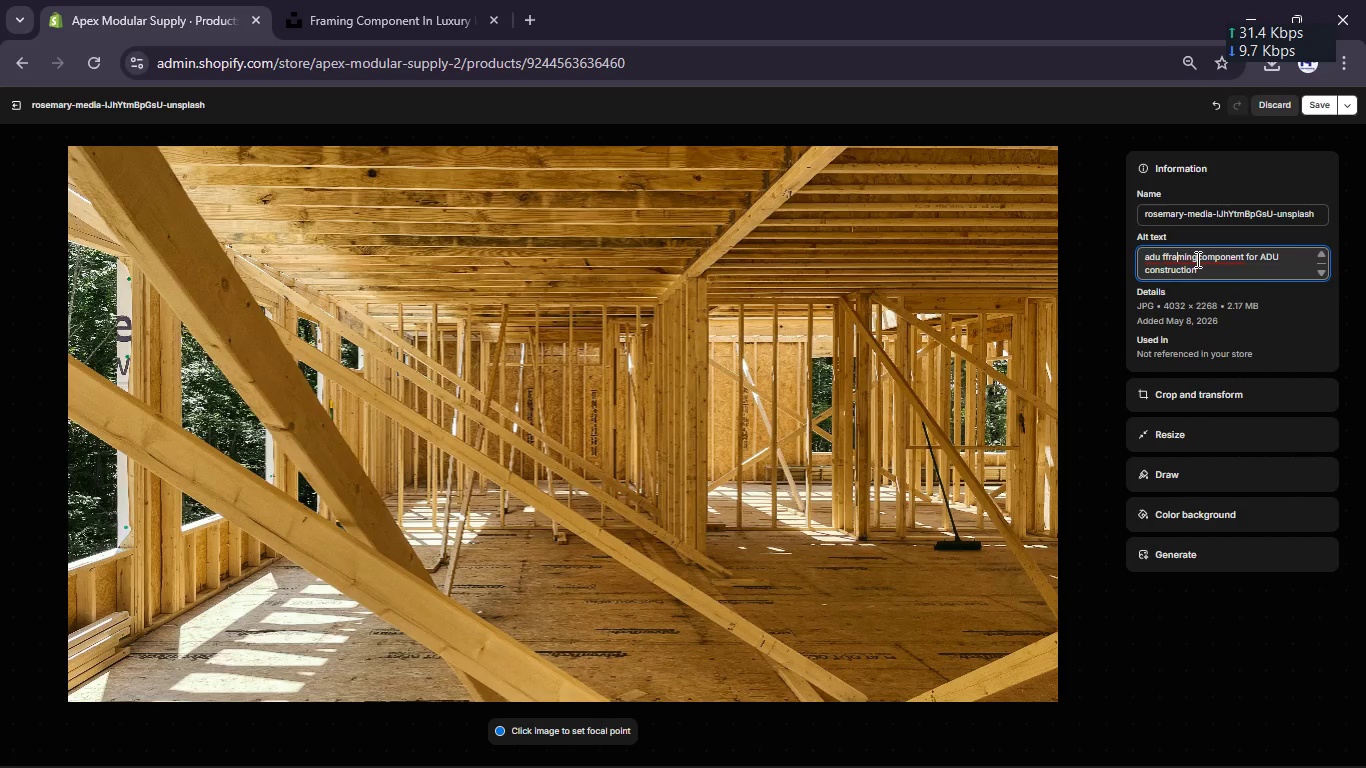 
key(ArrowLeft)
 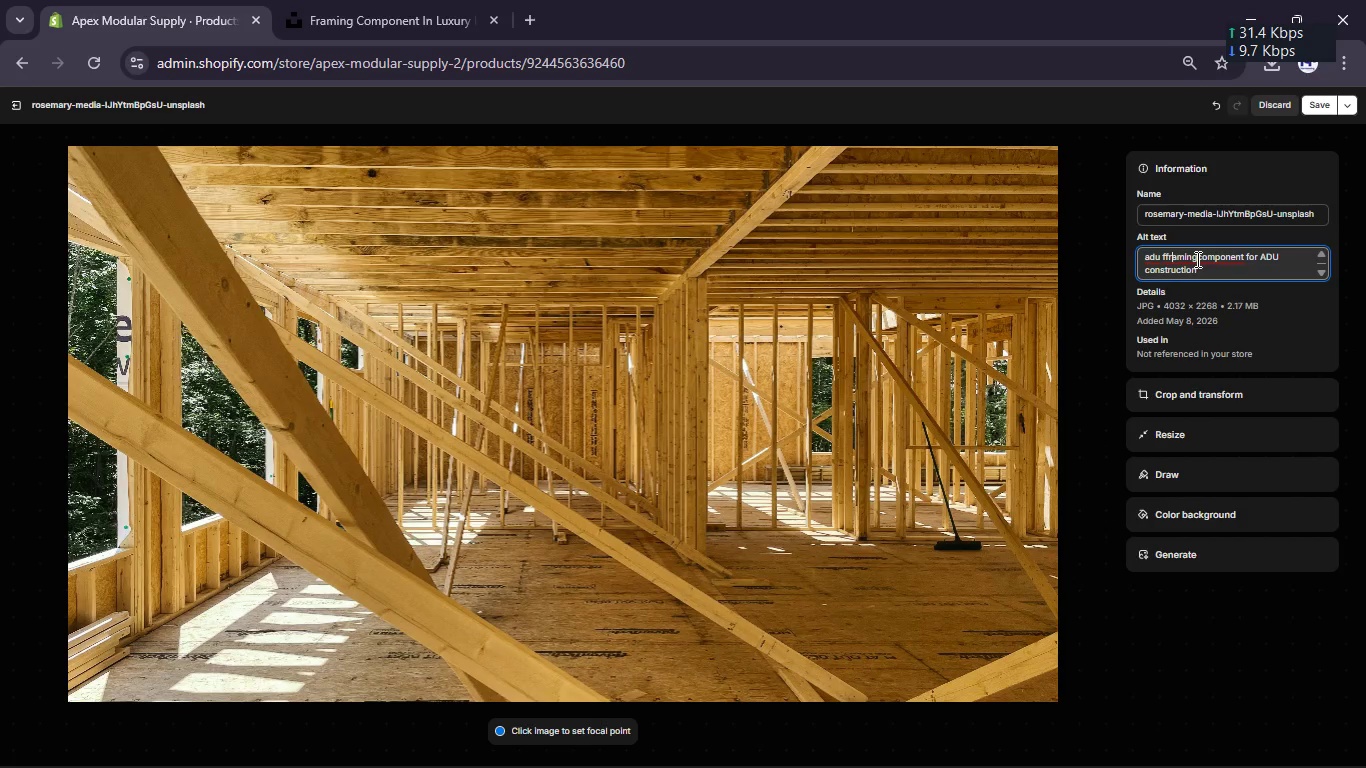 
key(ArrowLeft)
 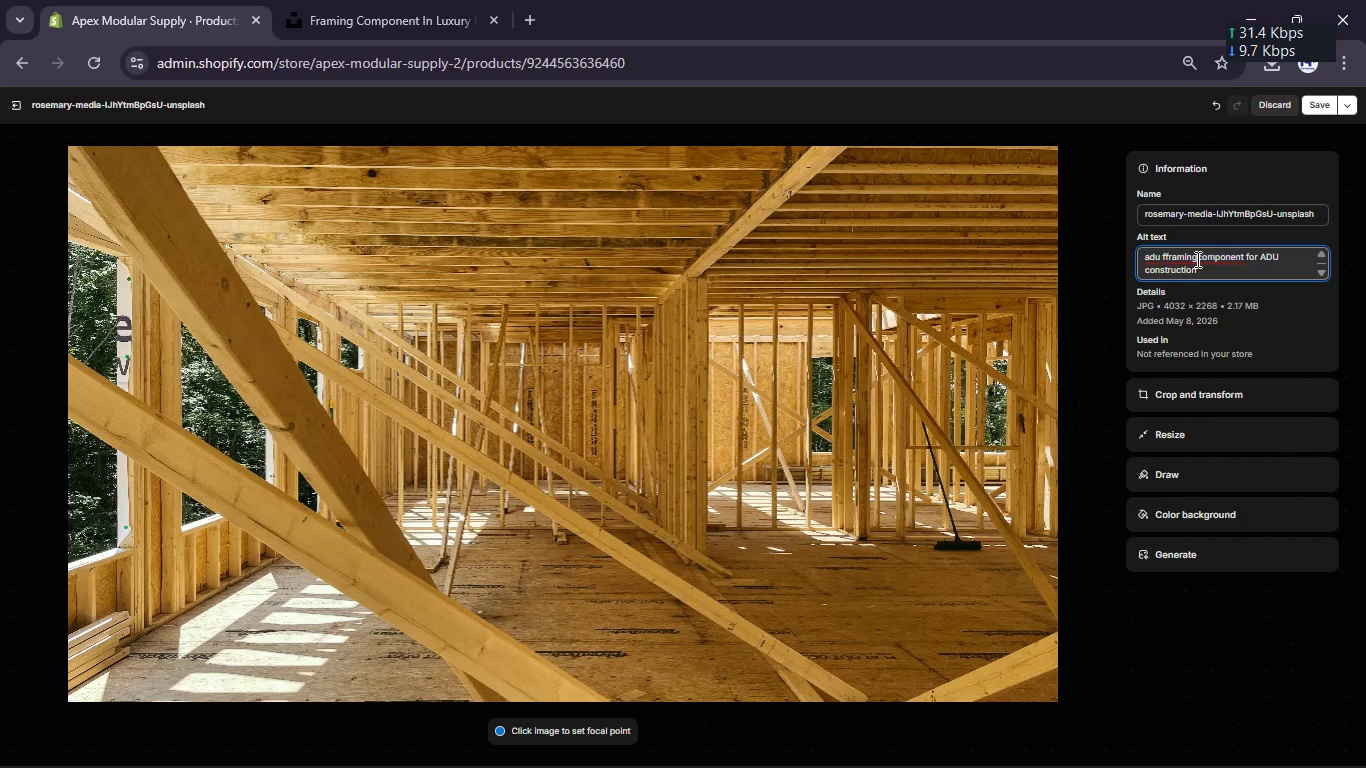 
key(Backspace)
 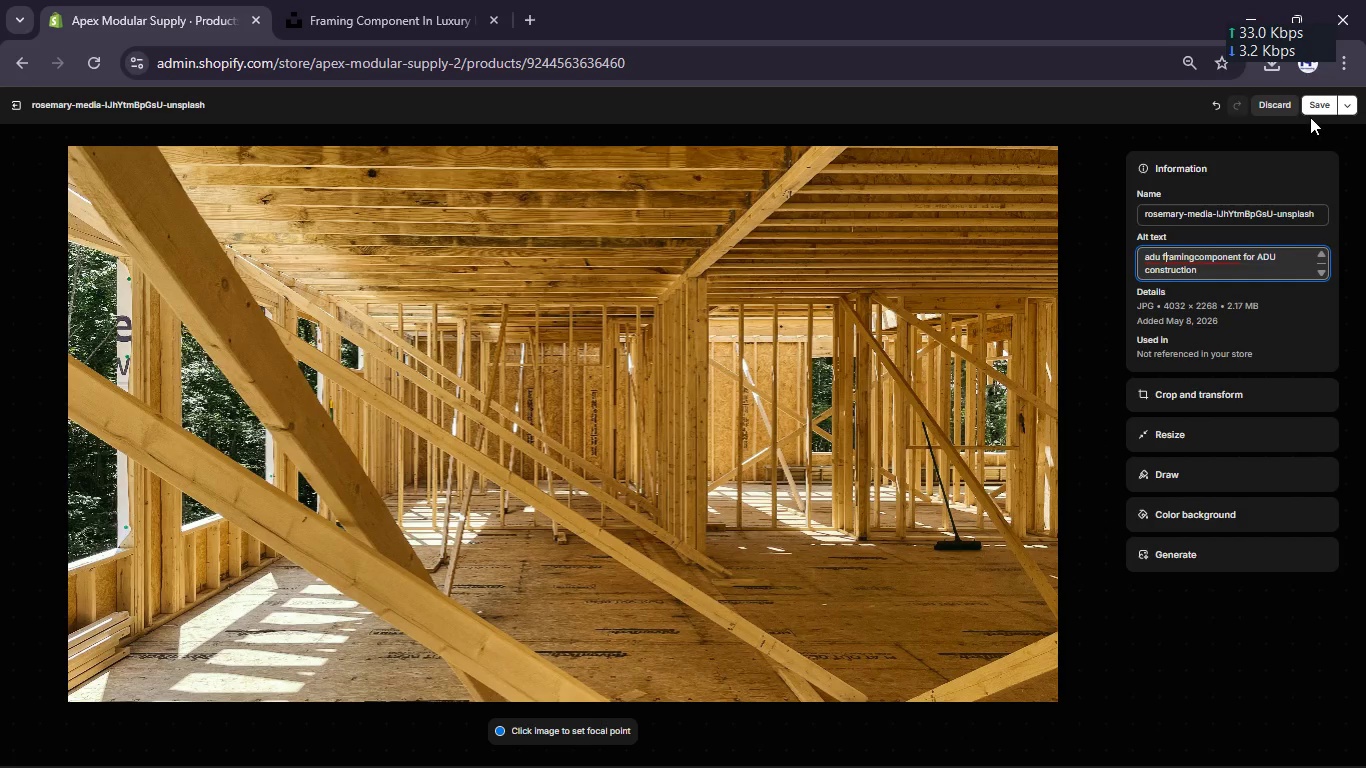 
left_click([1312, 103])
 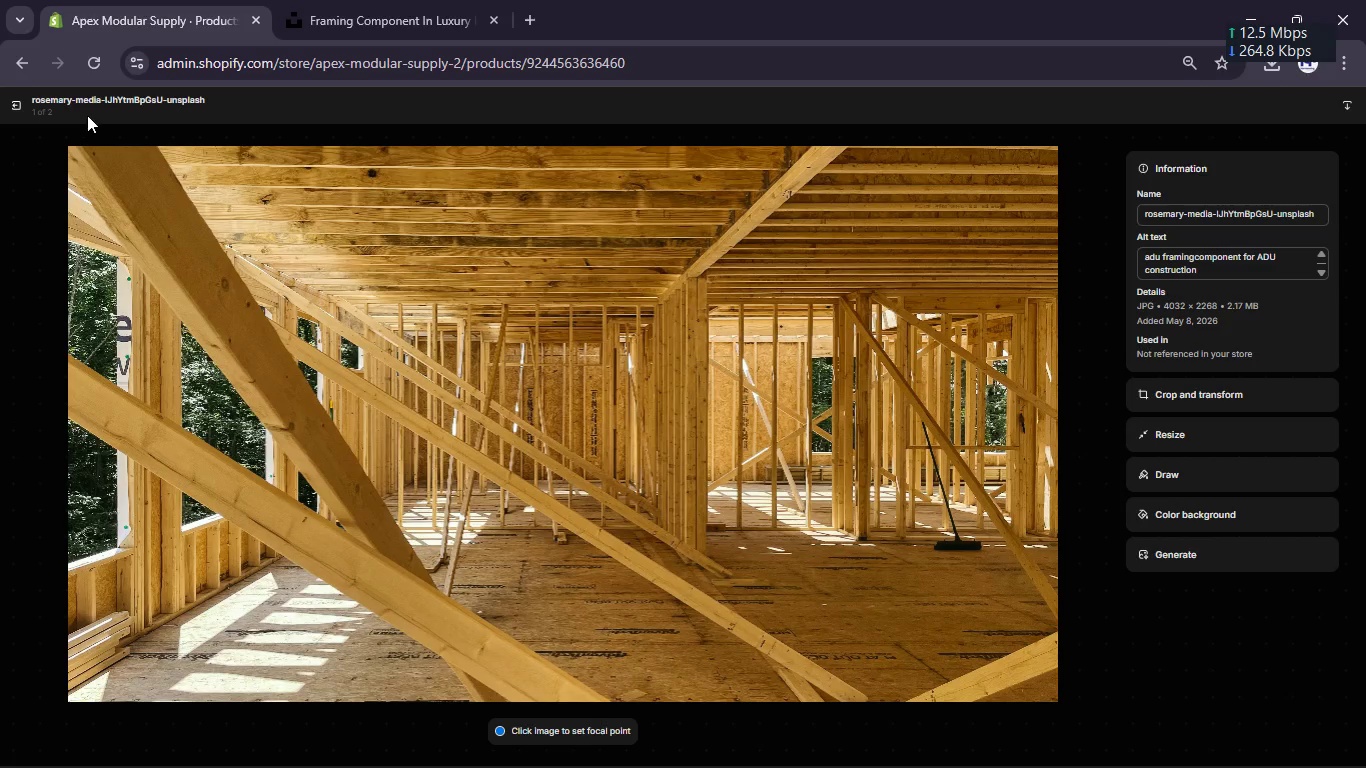 
left_click([11, 102])
 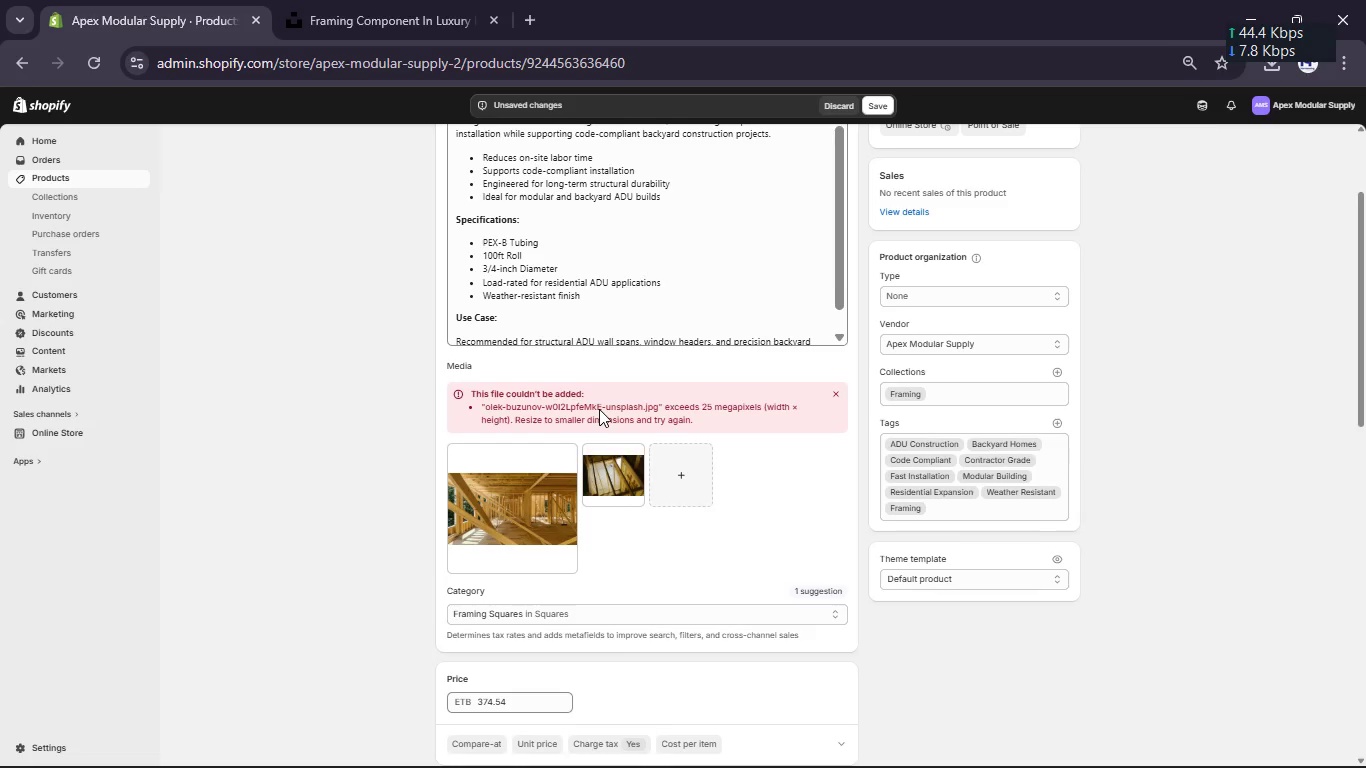 
scroll: coordinate [599, 409], scroll_direction: none, amount: 0.0
 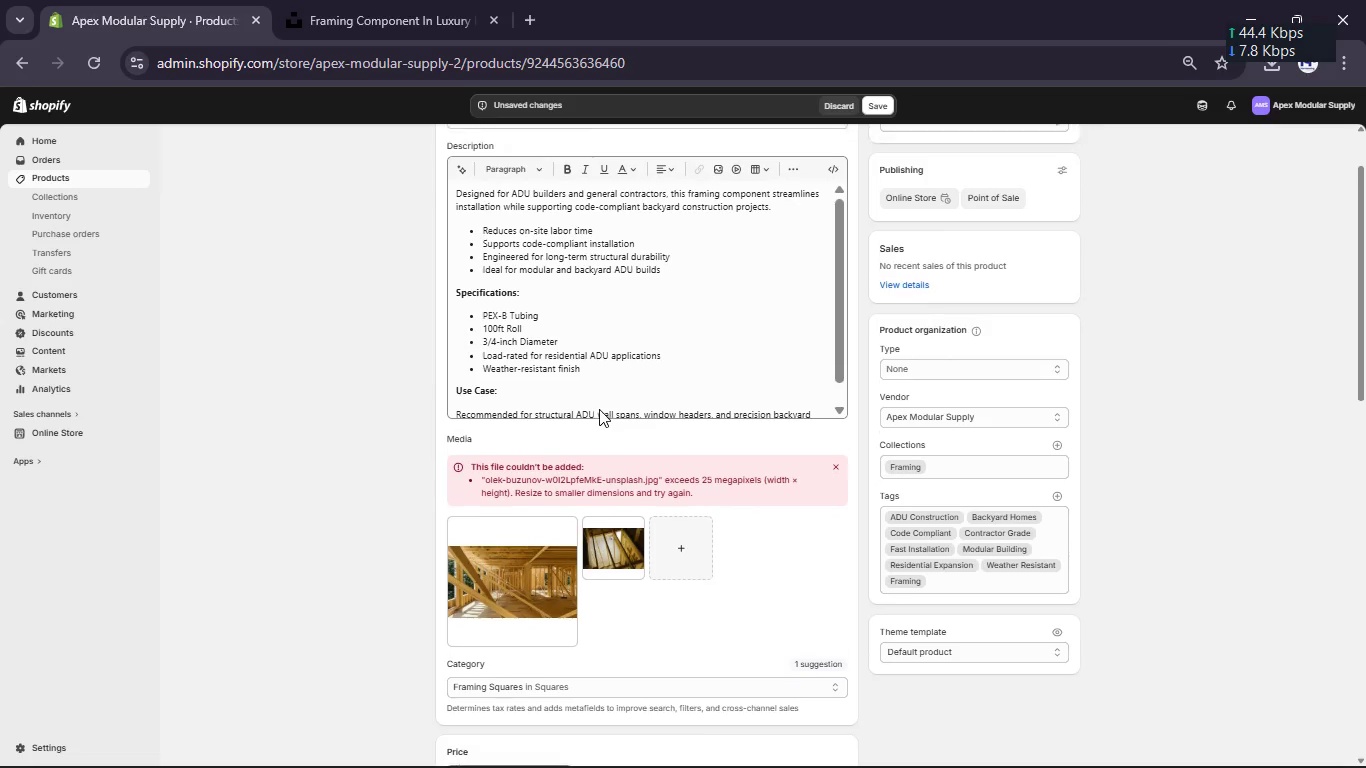 
scroll: coordinate [599, 409], scroll_direction: up, amount: 6.0
 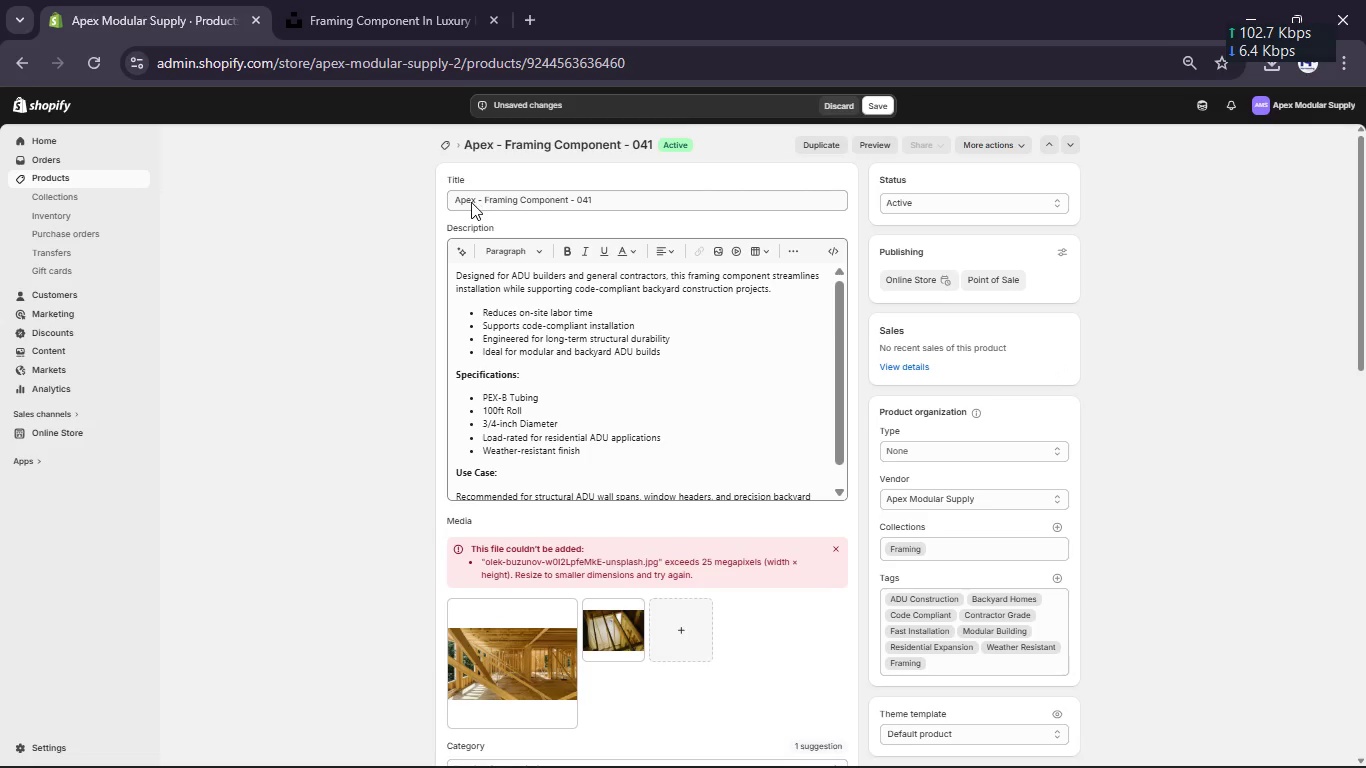 
left_click([481, 201])
 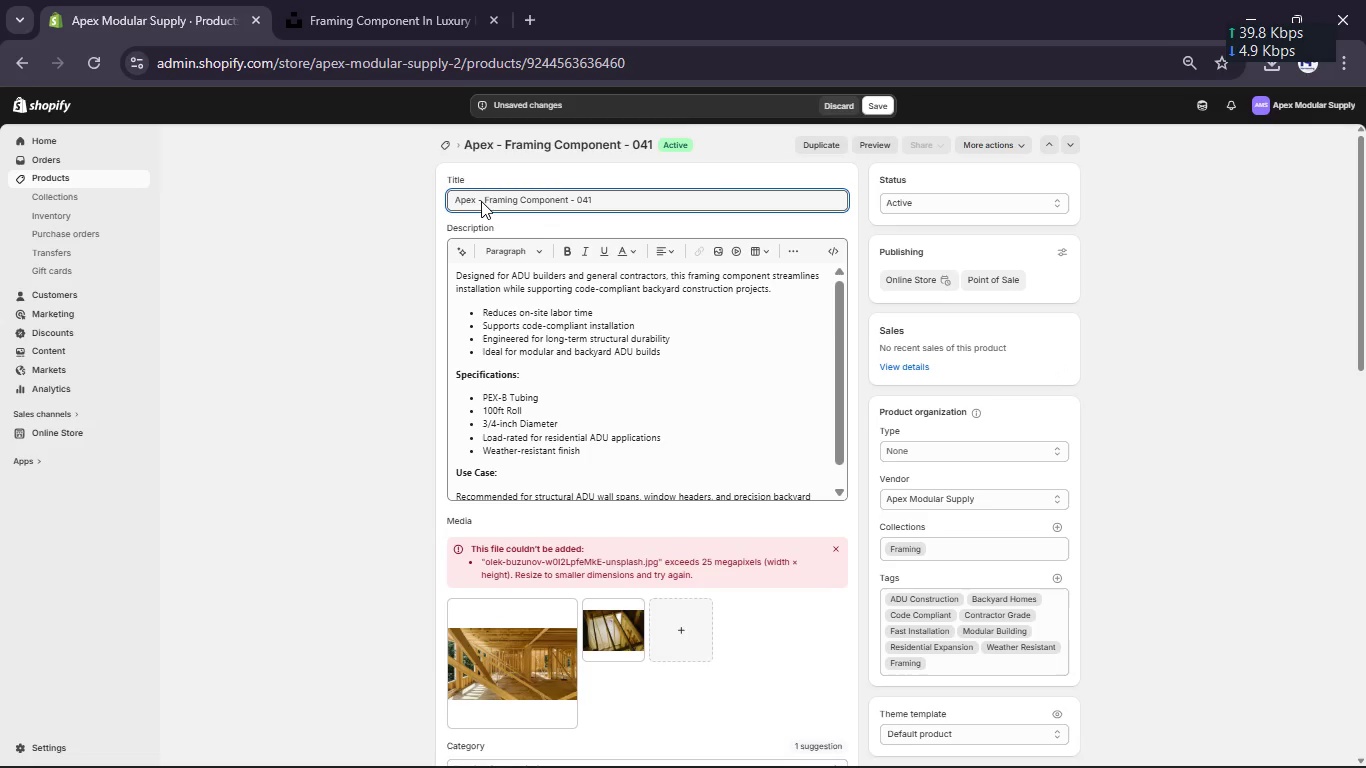 
key(ArrowLeft)
 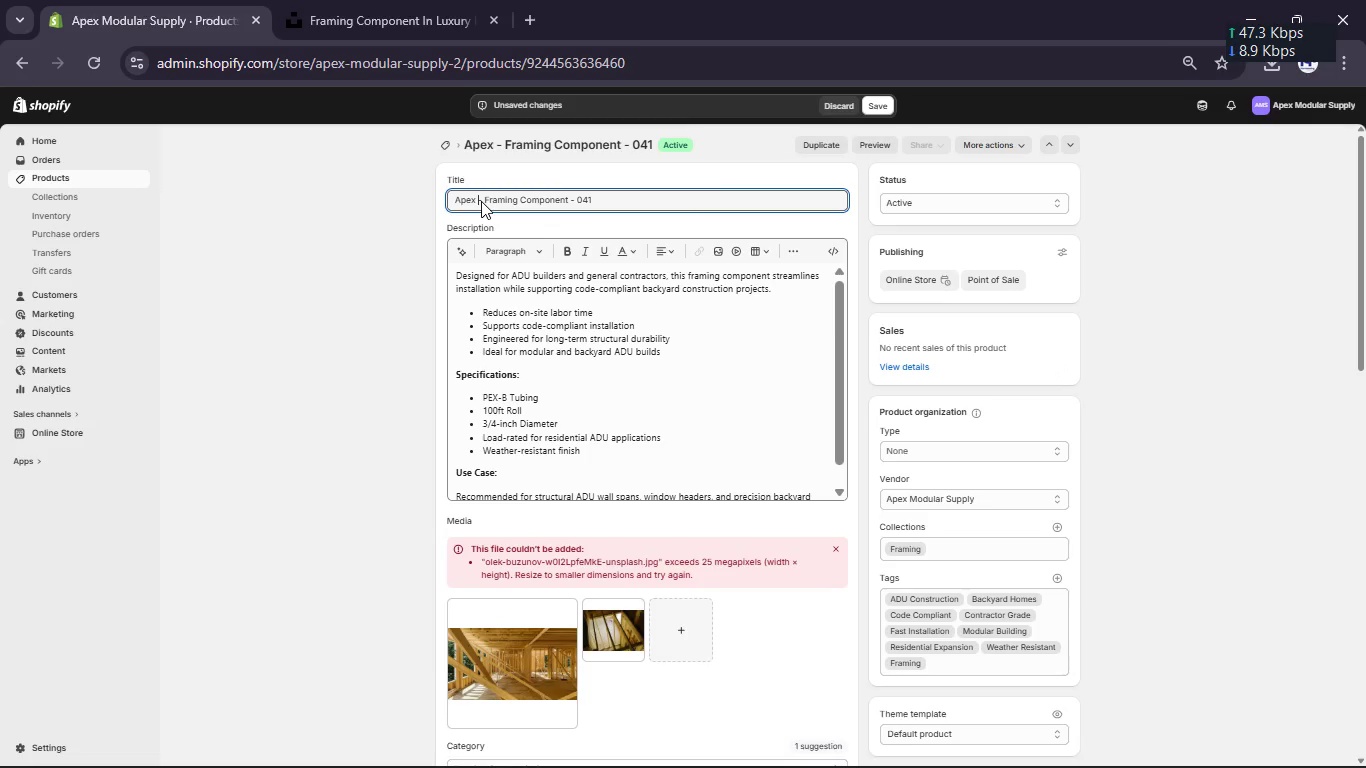 
type(Modular )
 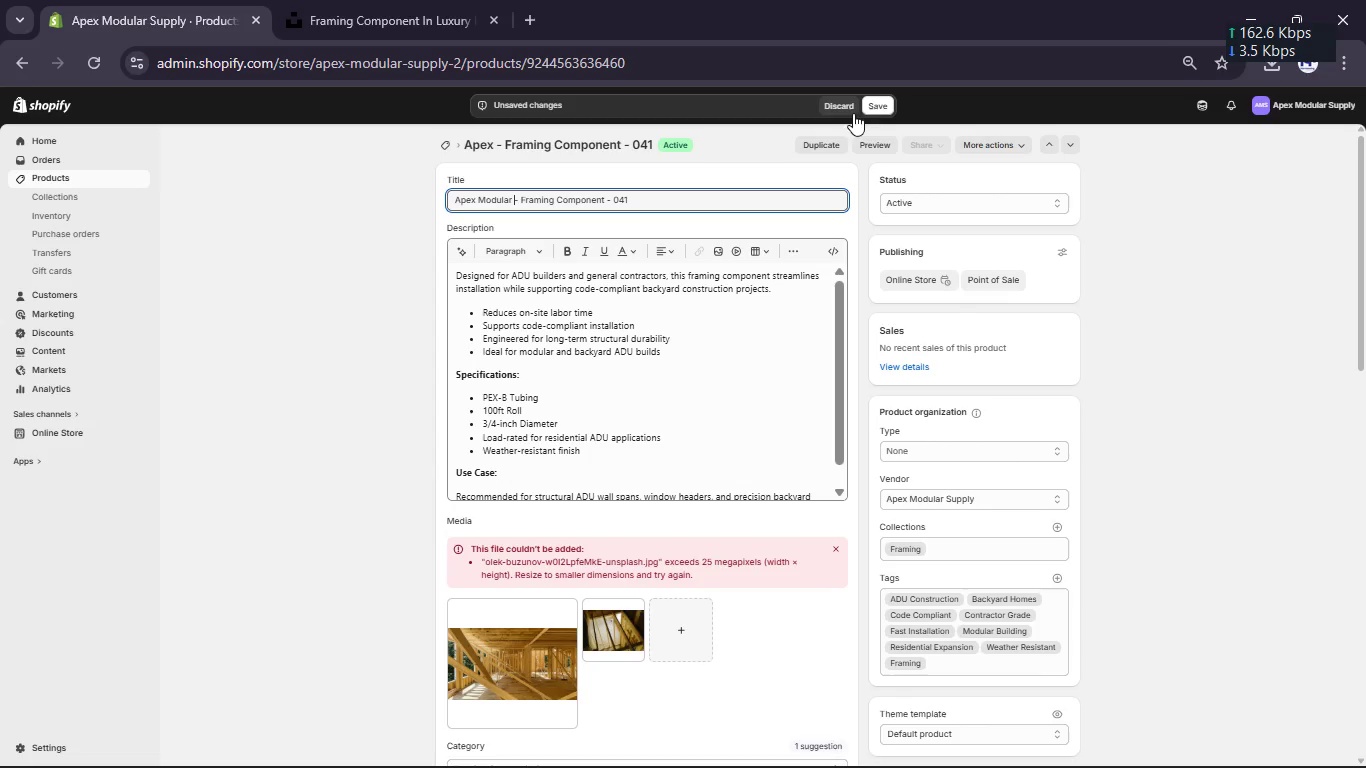 
left_click([871, 113])
 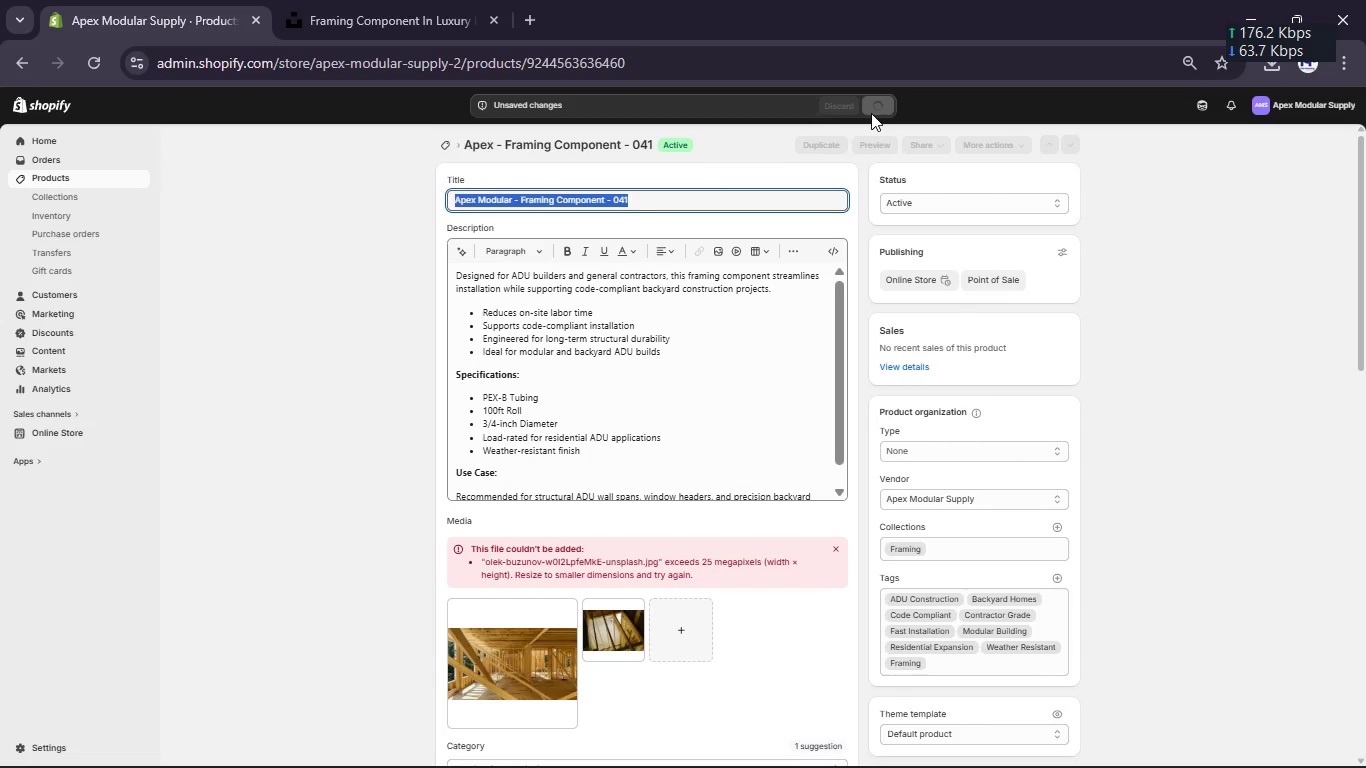 
wait(6.06)
 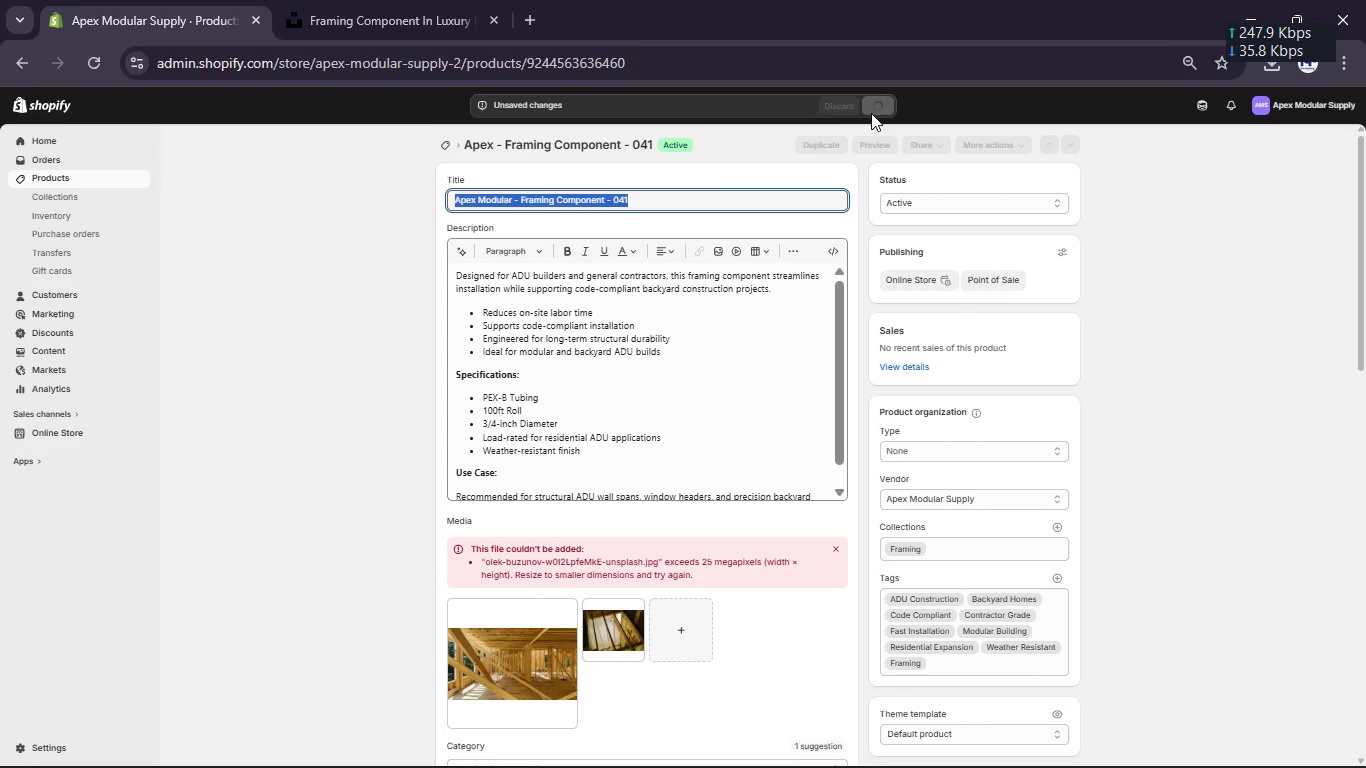 
left_click([965, 448])
 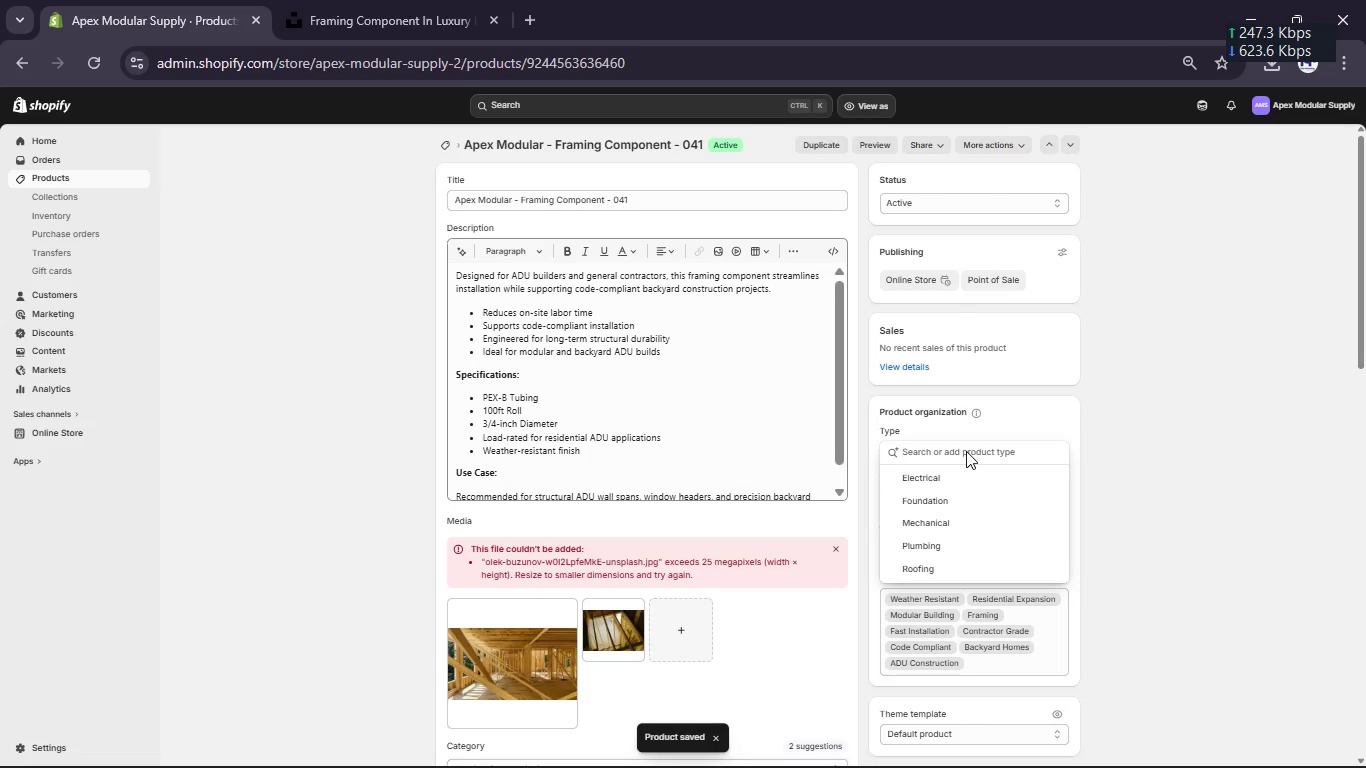 
type(Framing)
 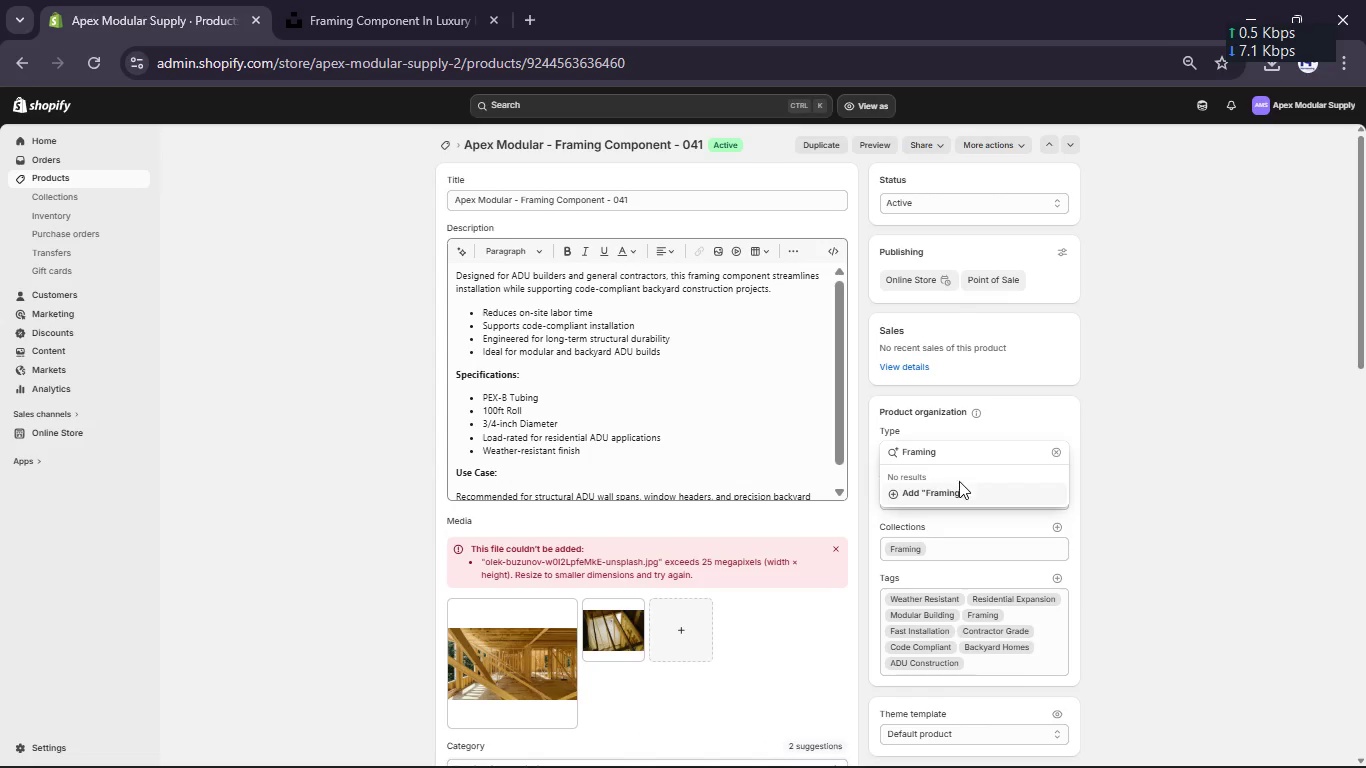 
left_click([959, 485])
 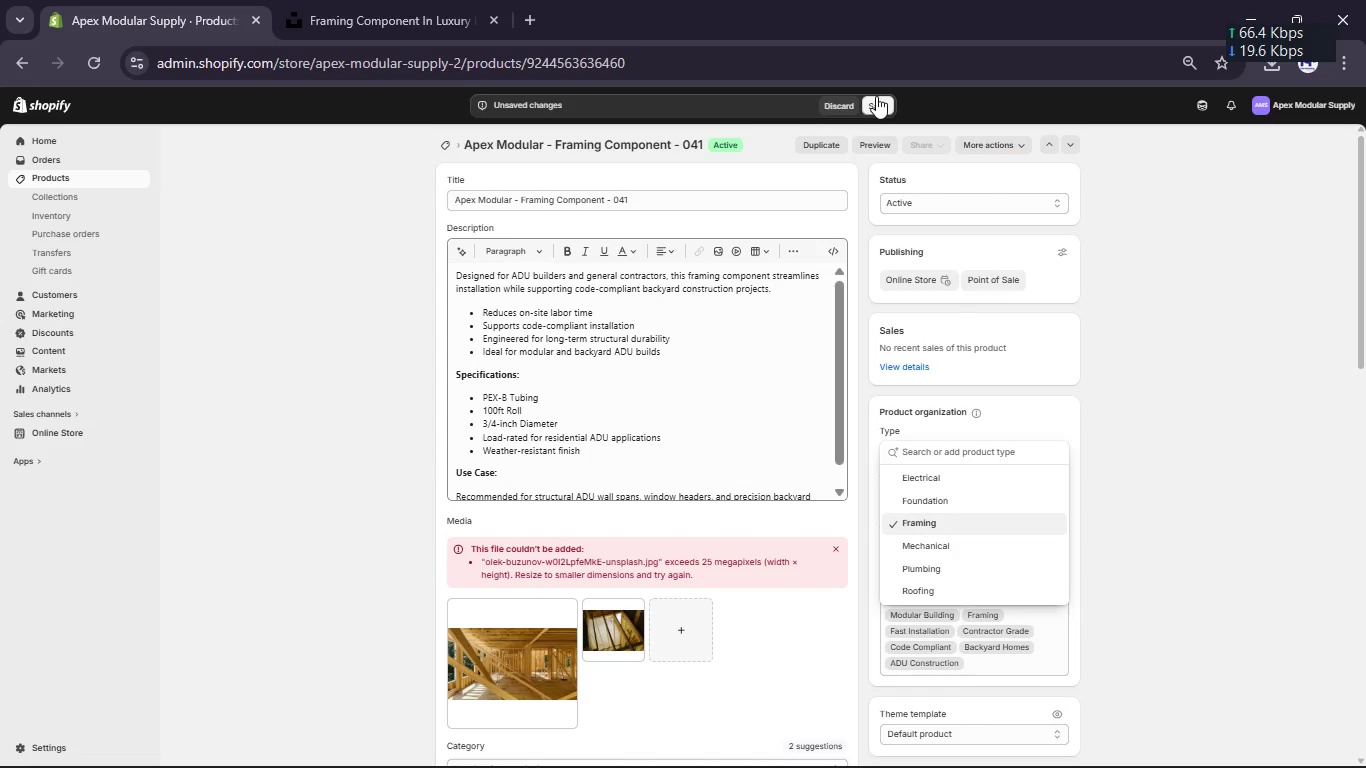 
left_click([878, 109])
 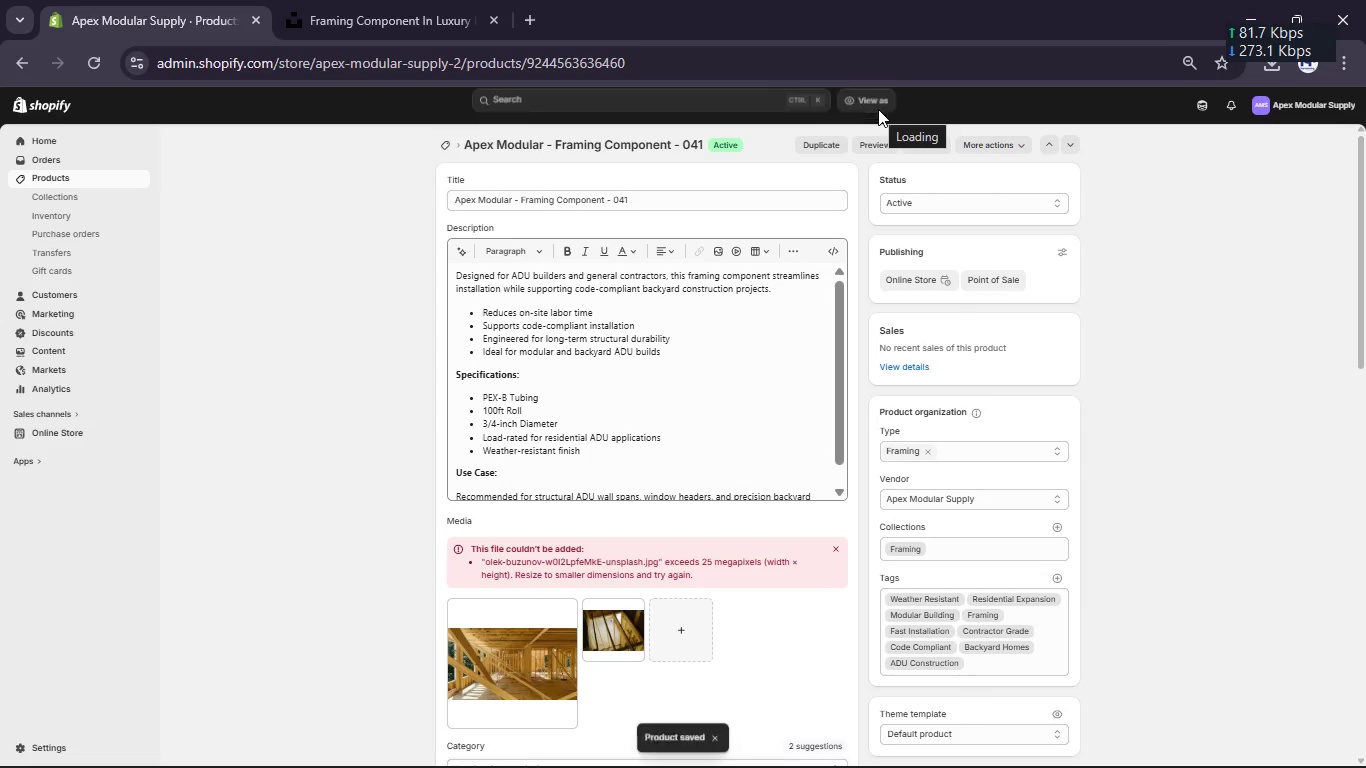 
wait(8.64)
 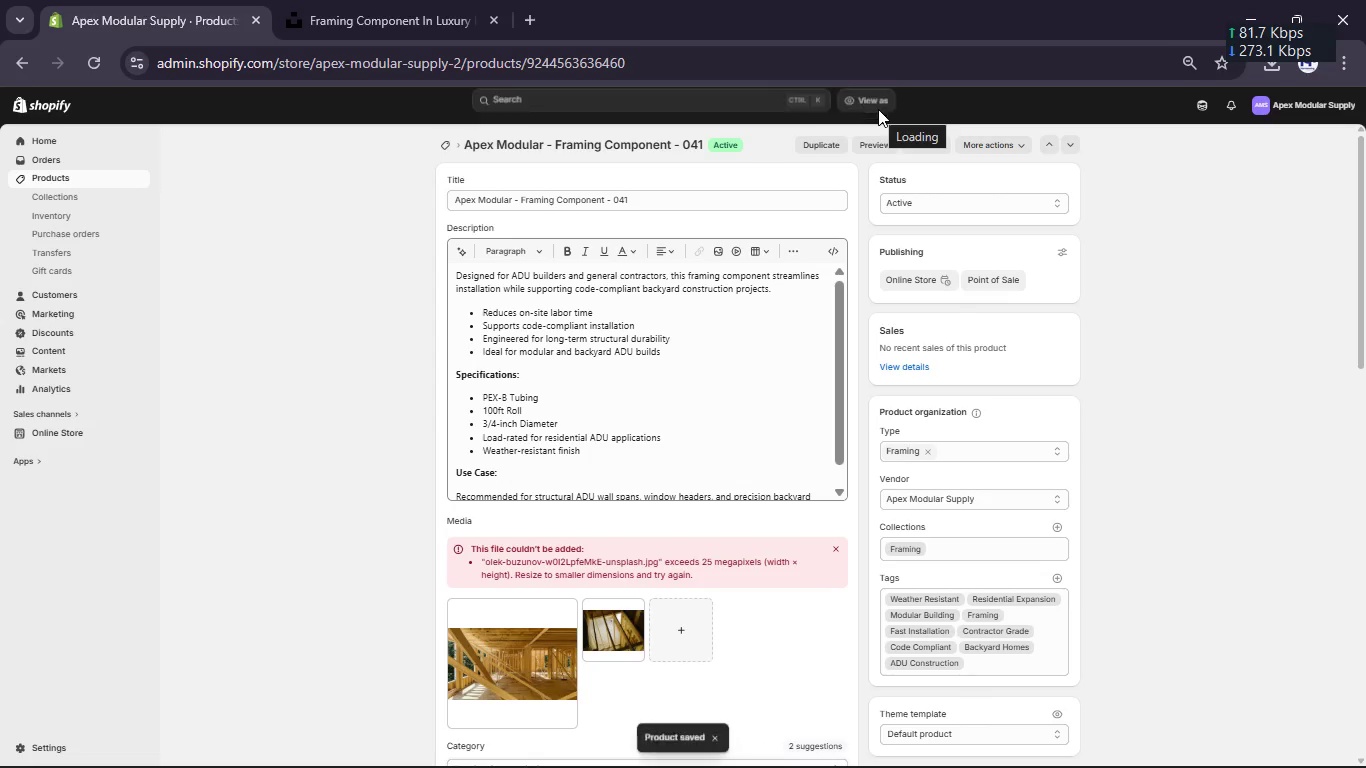 
left_click([88, 179])
 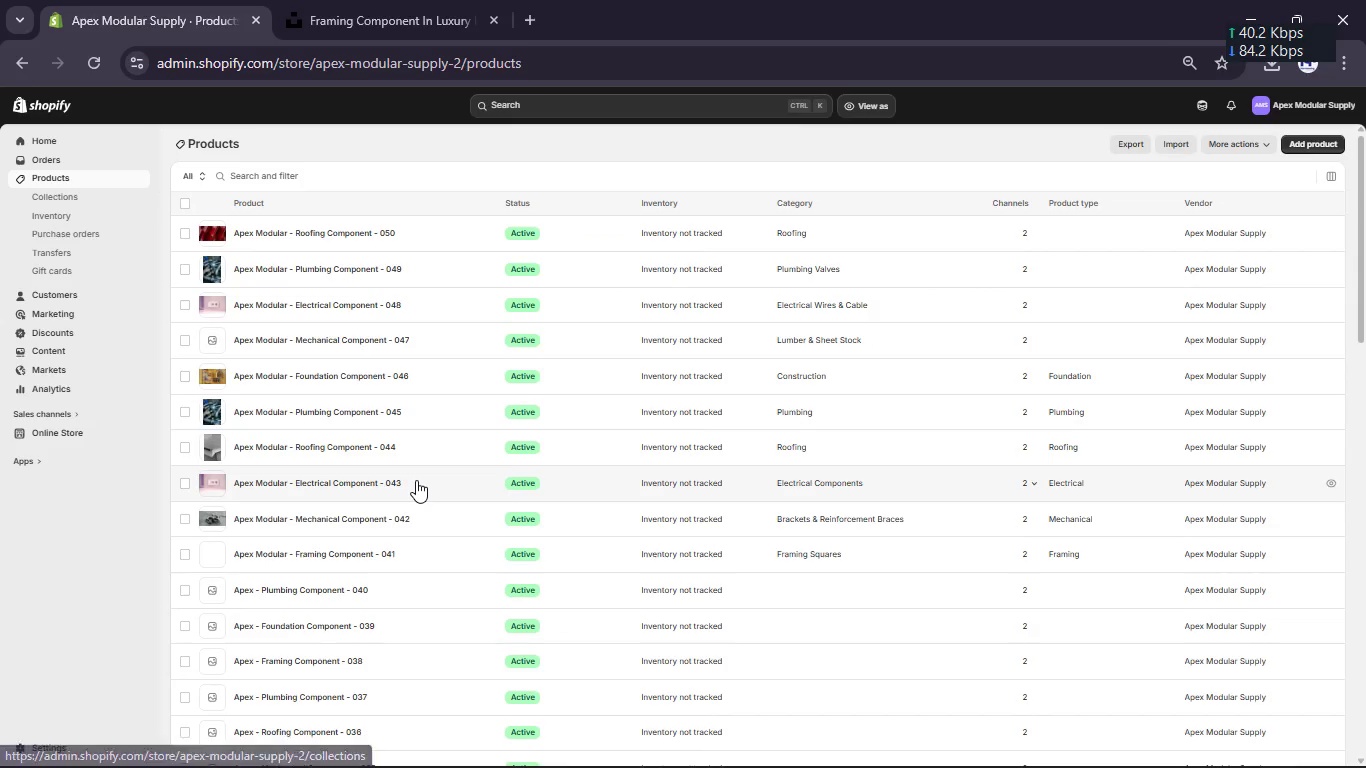 
scroll: coordinate [590, 503], scroll_direction: down, amount: 1.0
 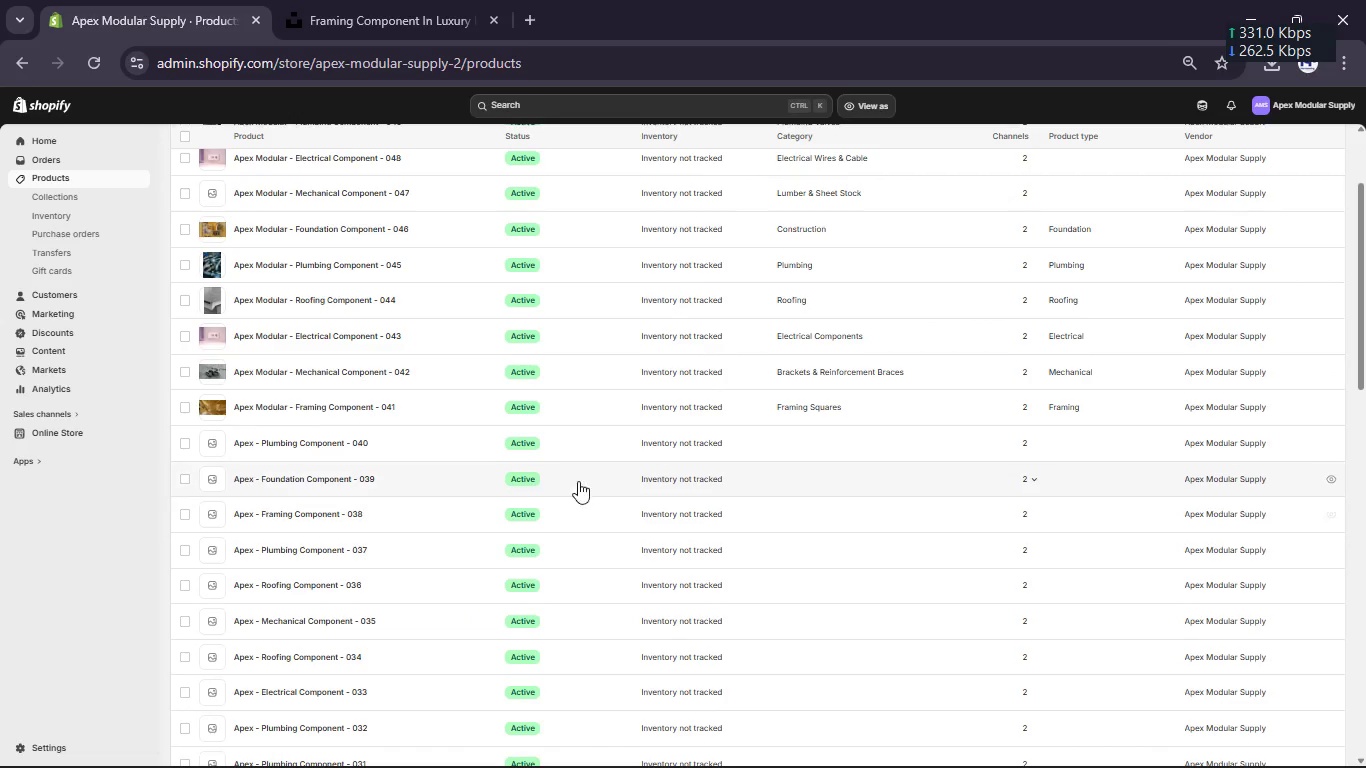 
left_click([562, 454])
 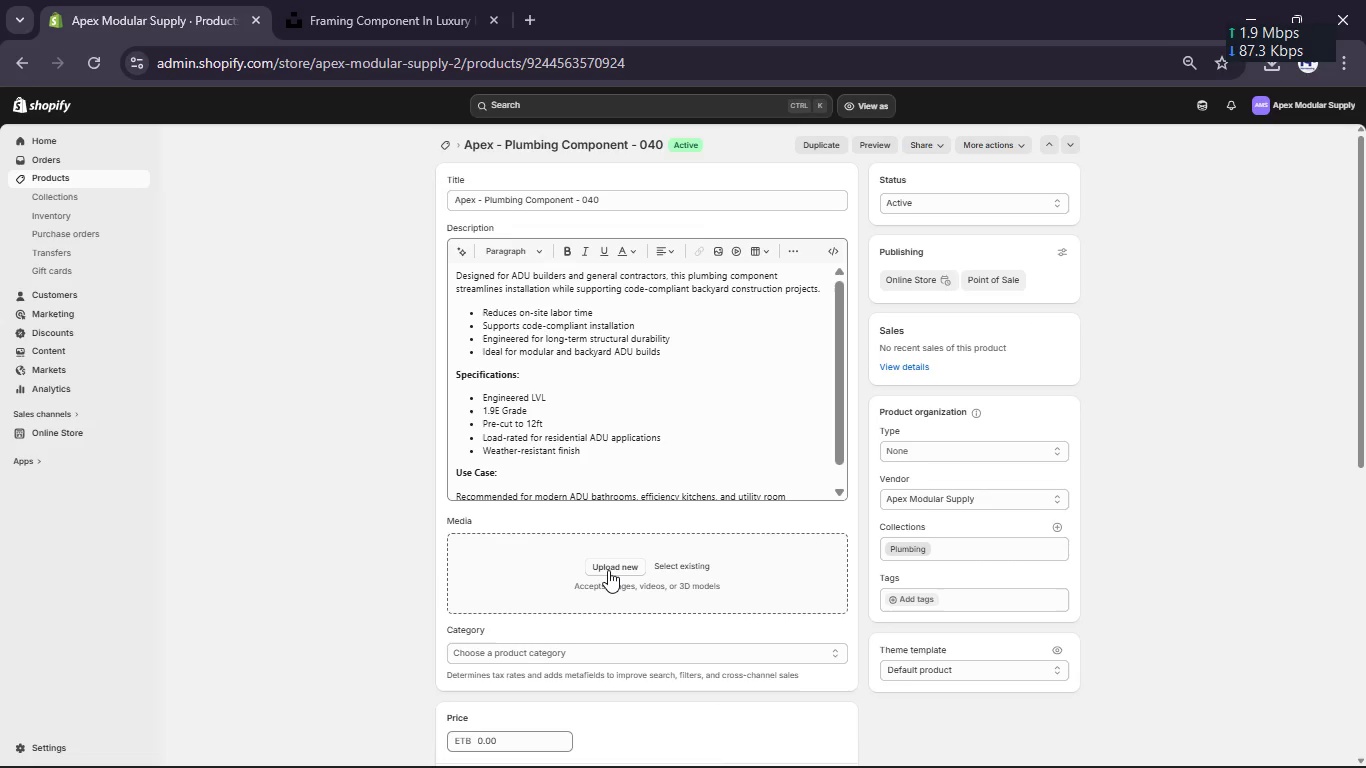 
wait(7.01)
 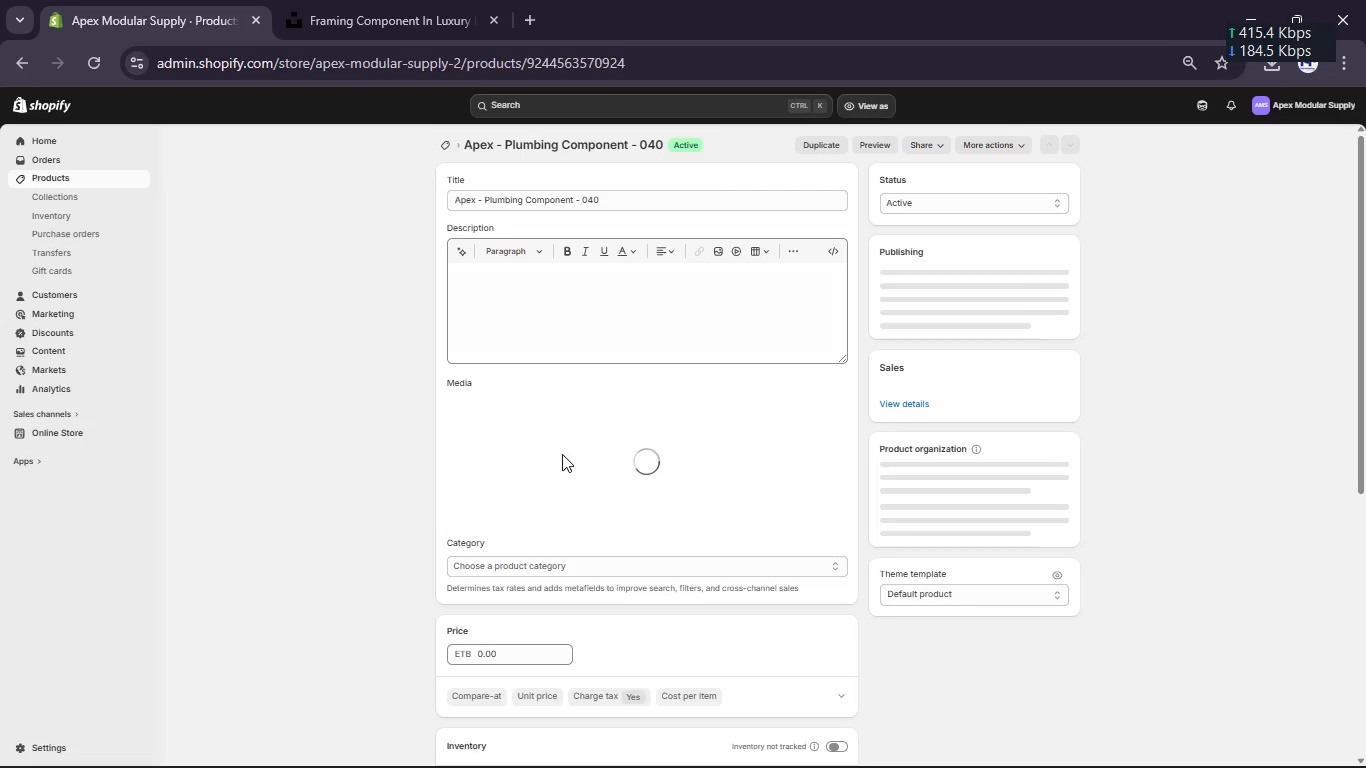 
left_click([633, 569])
 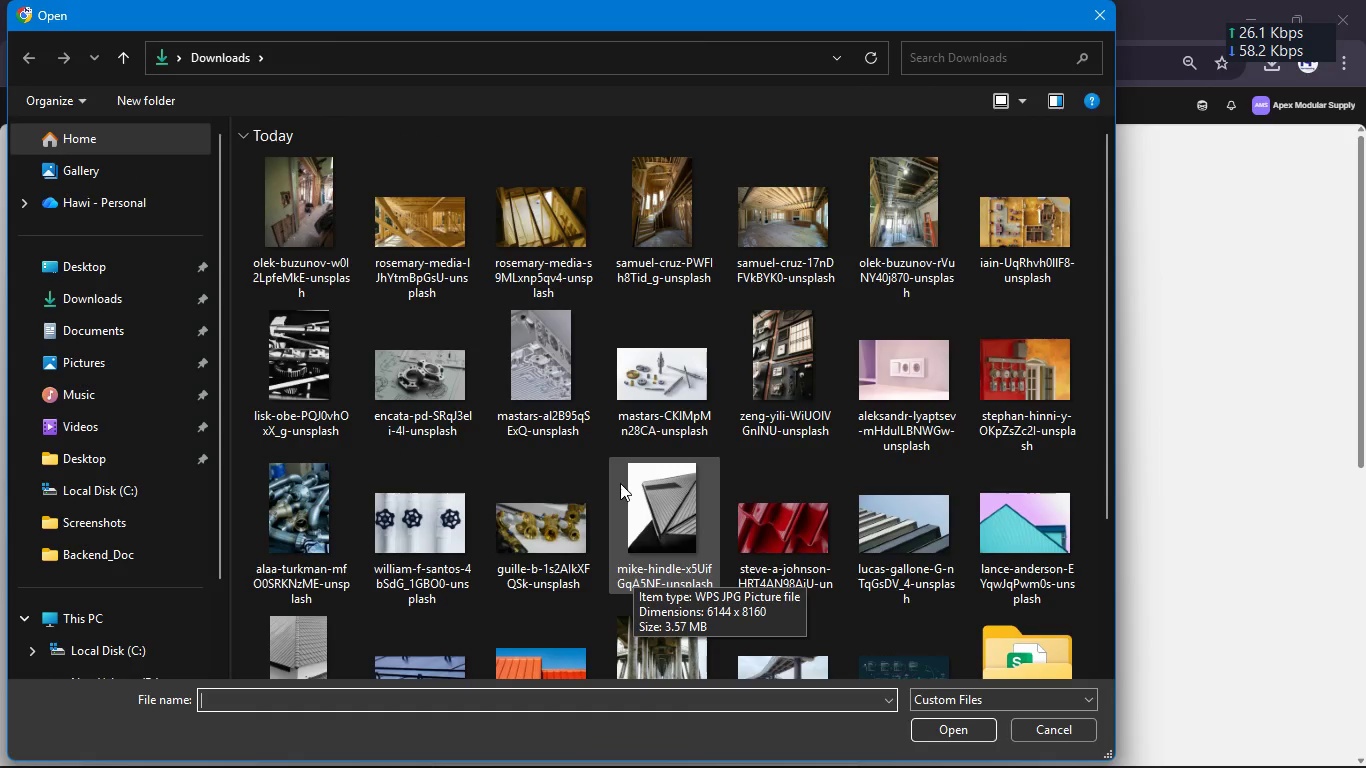 
hold_key(key=ControlLeft, duration=2.14)
left_click([532, 517])
 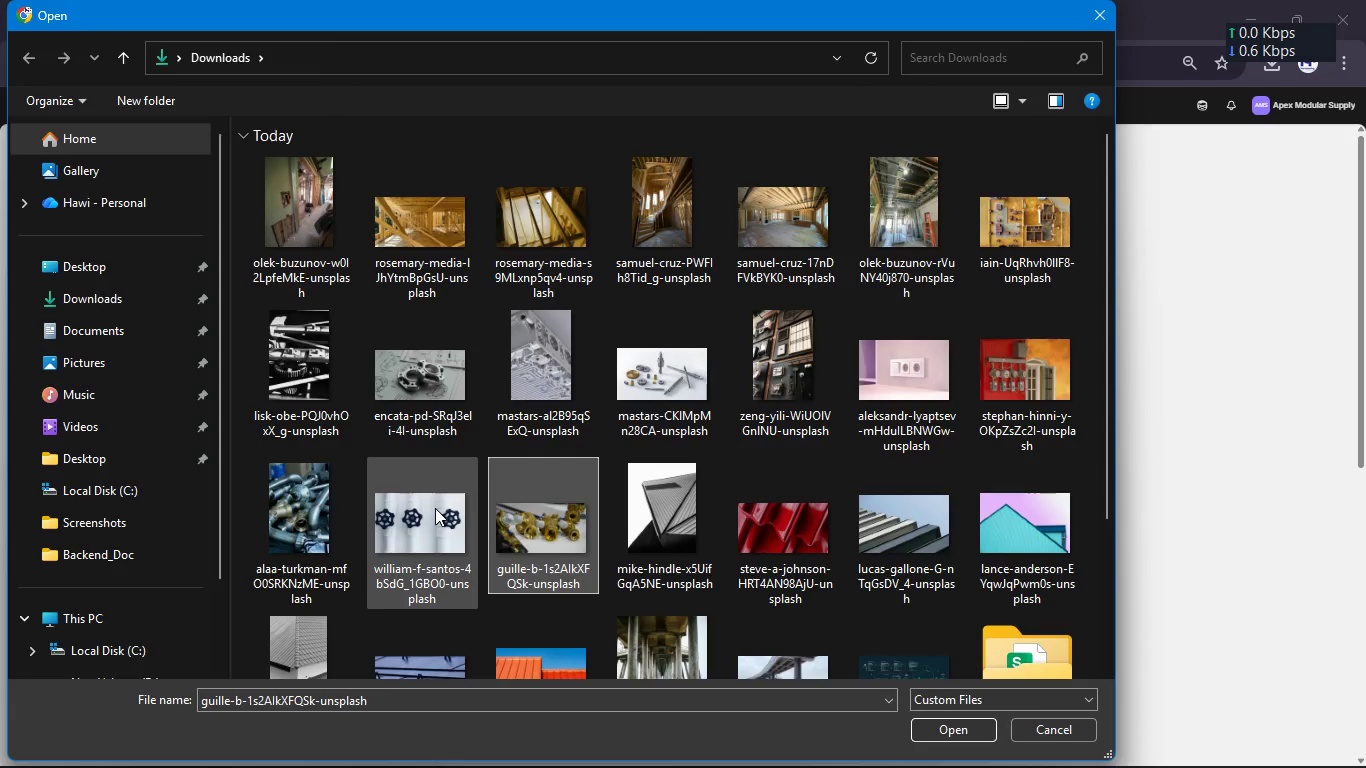 
left_click([435, 508])
 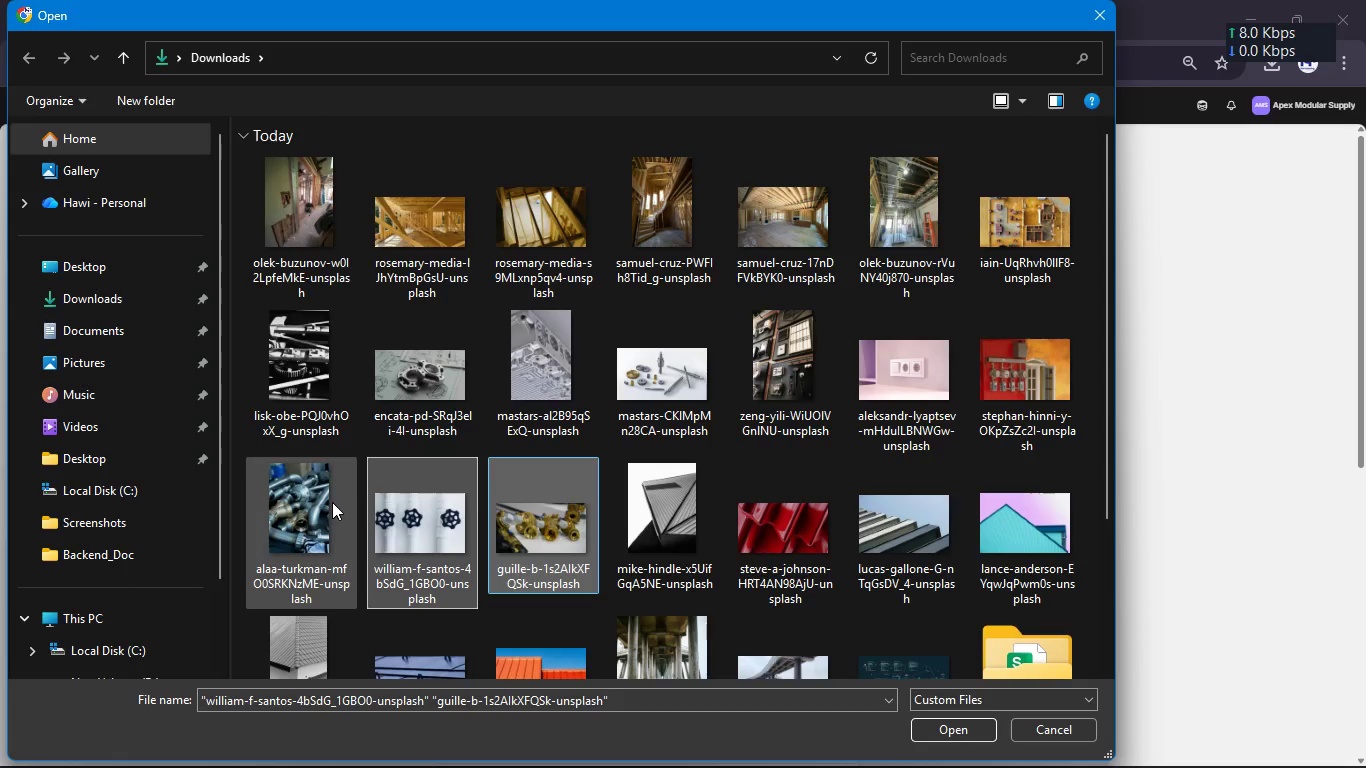 
left_click([332, 502])
 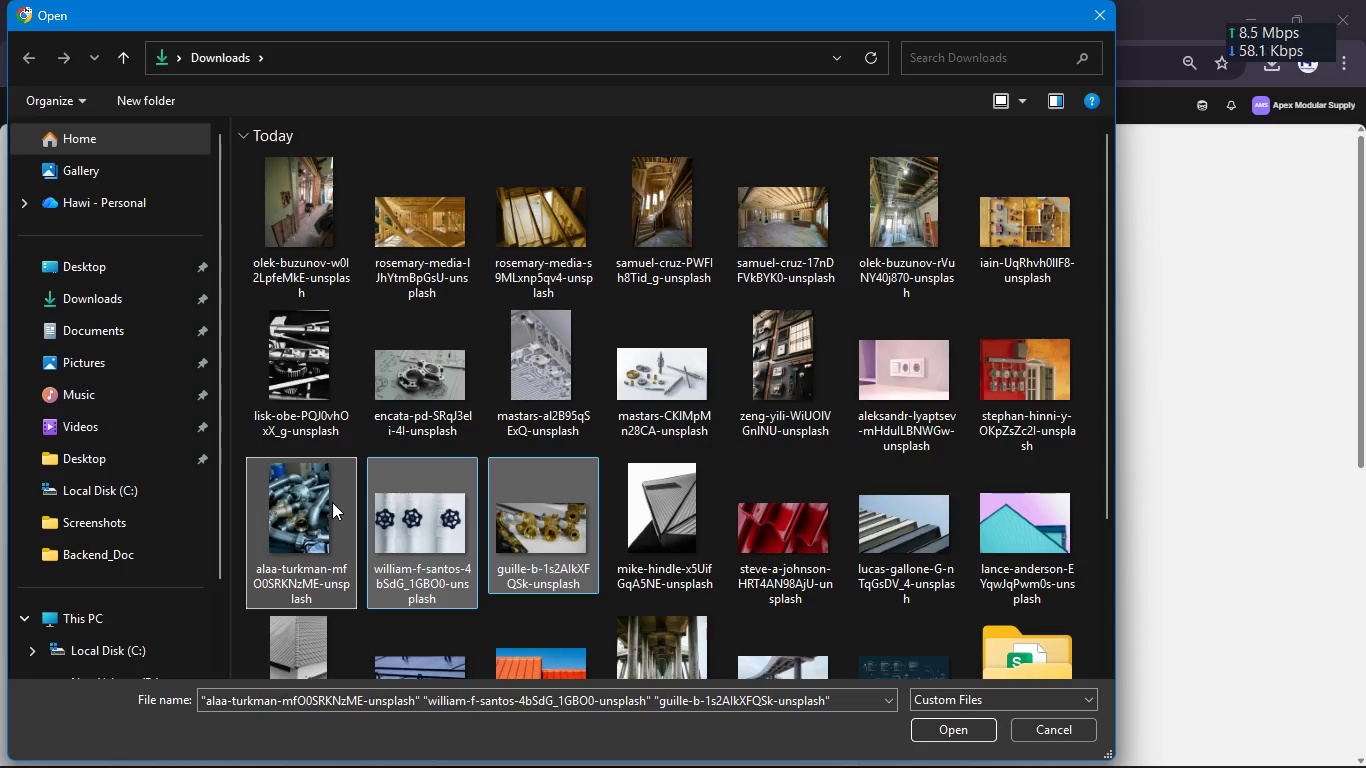 
key(Enter)
 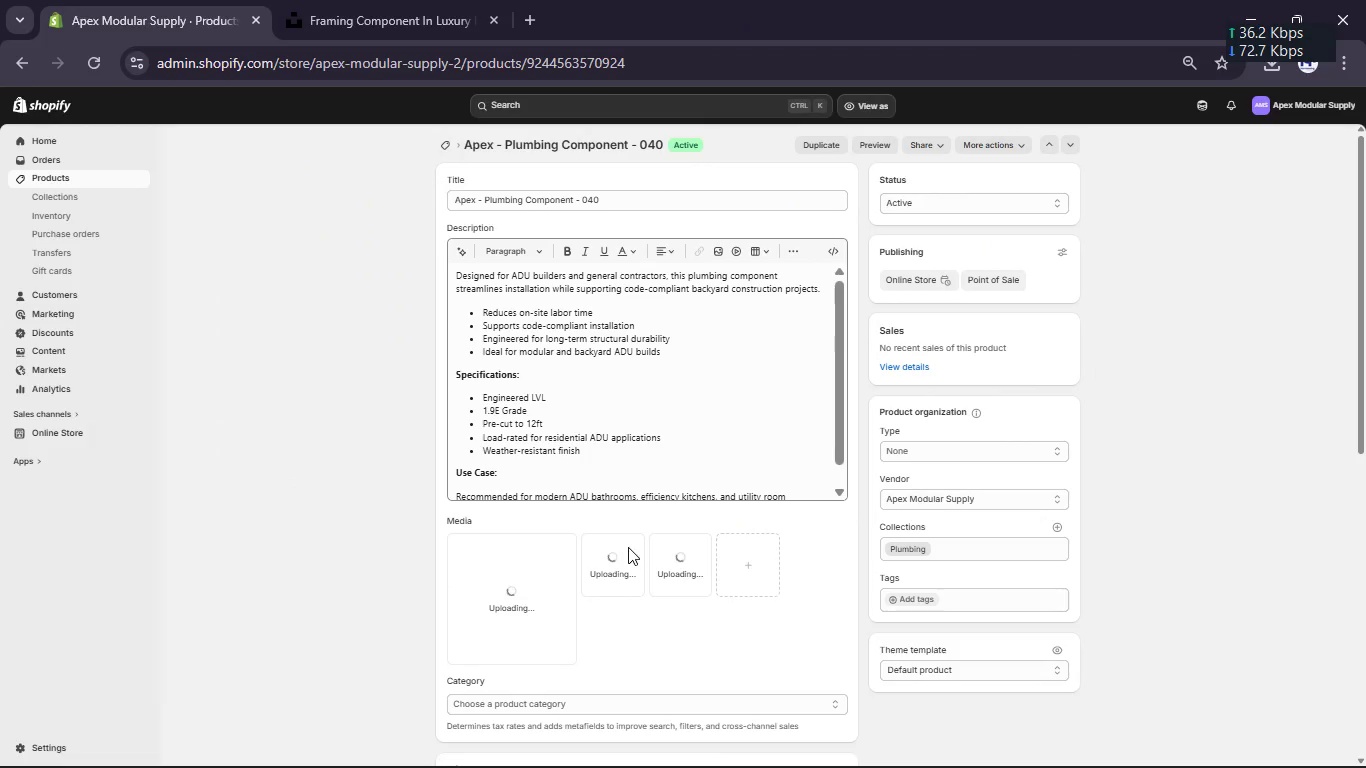 
scroll: coordinate [628, 547], scroll_direction: down, amount: 3.0
 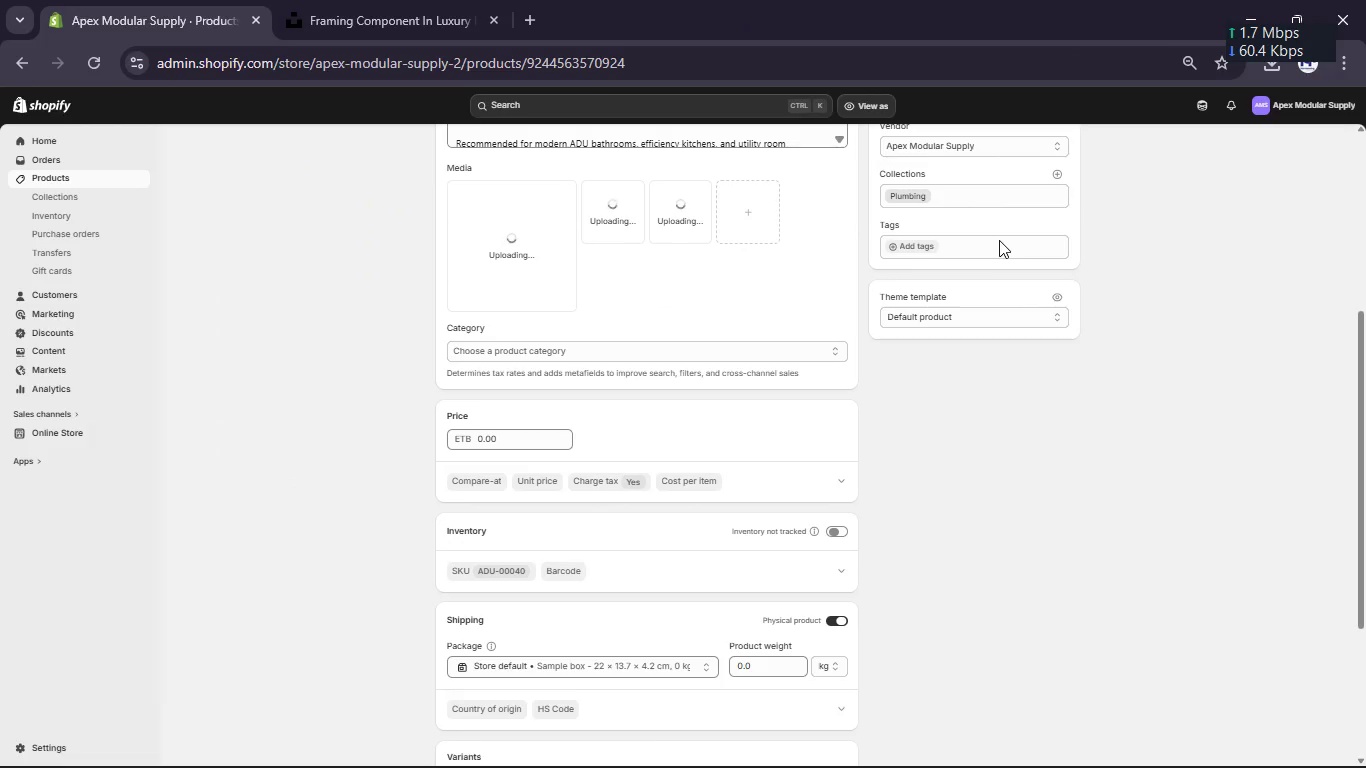 
scroll: coordinate [923, 243], scroll_direction: up, amount: 2.0
 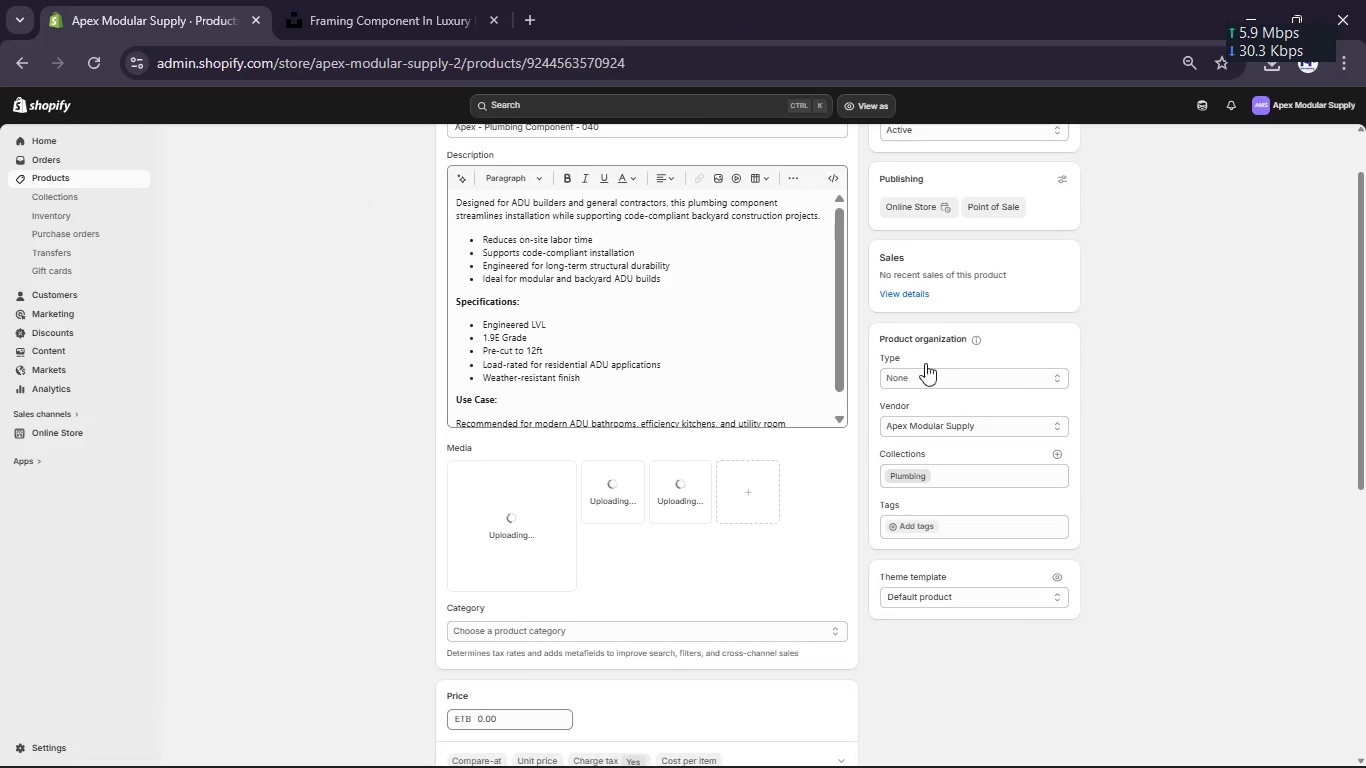 
left_click([927, 370])
 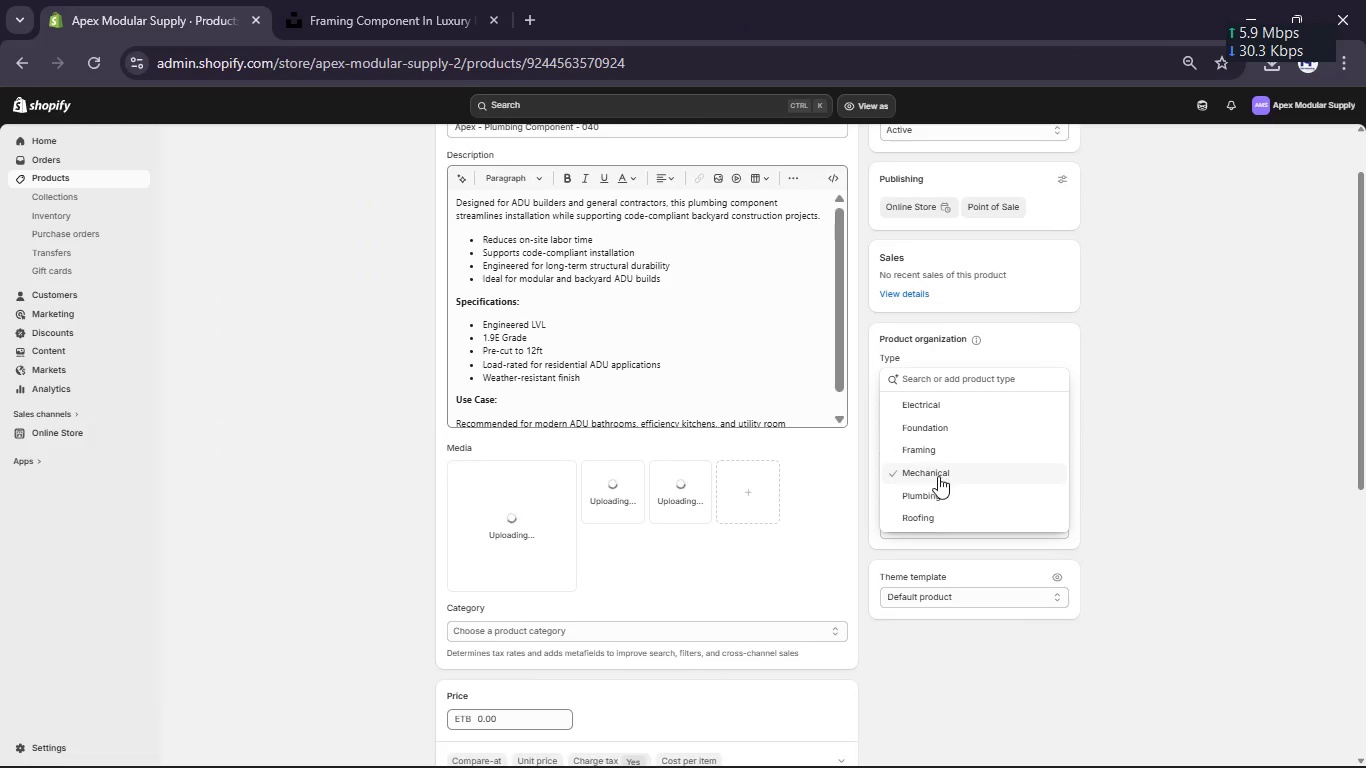 
left_click([938, 494])
 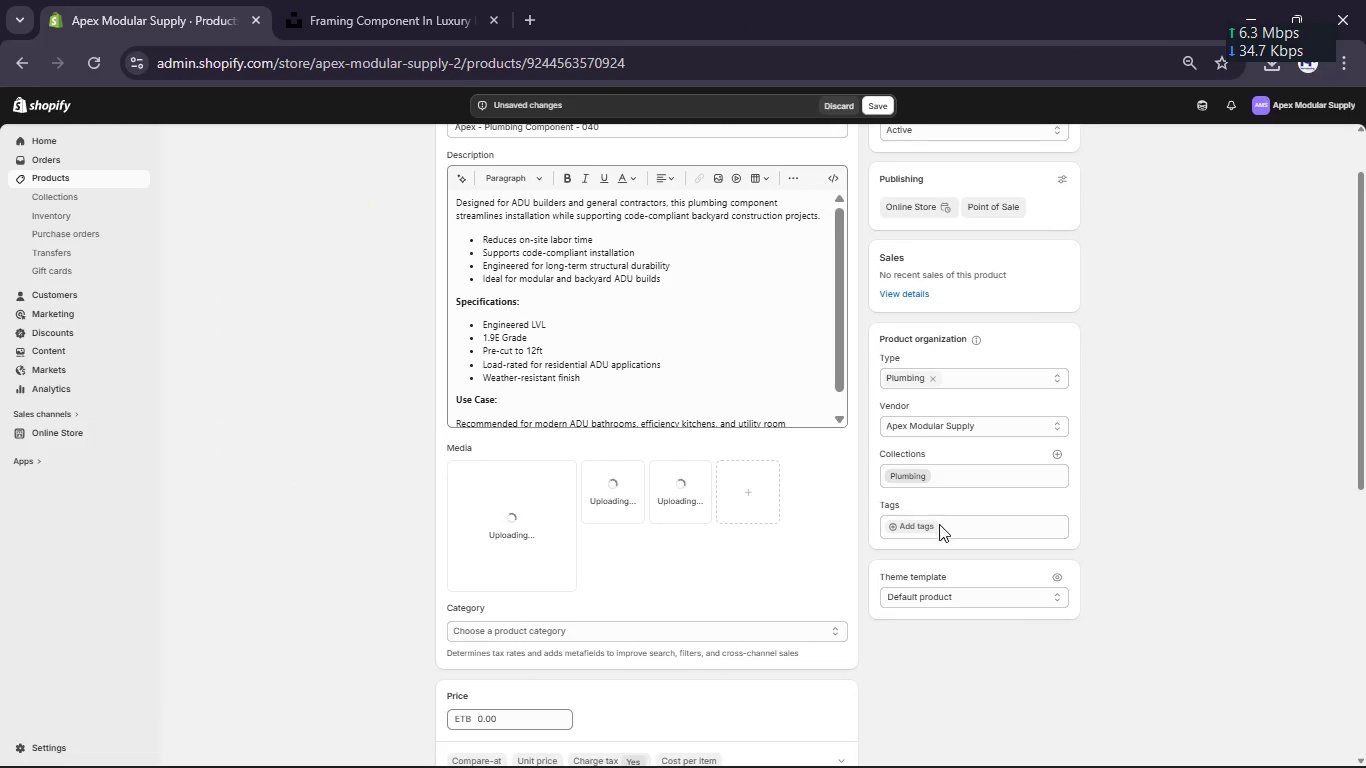 
left_click([939, 526])
 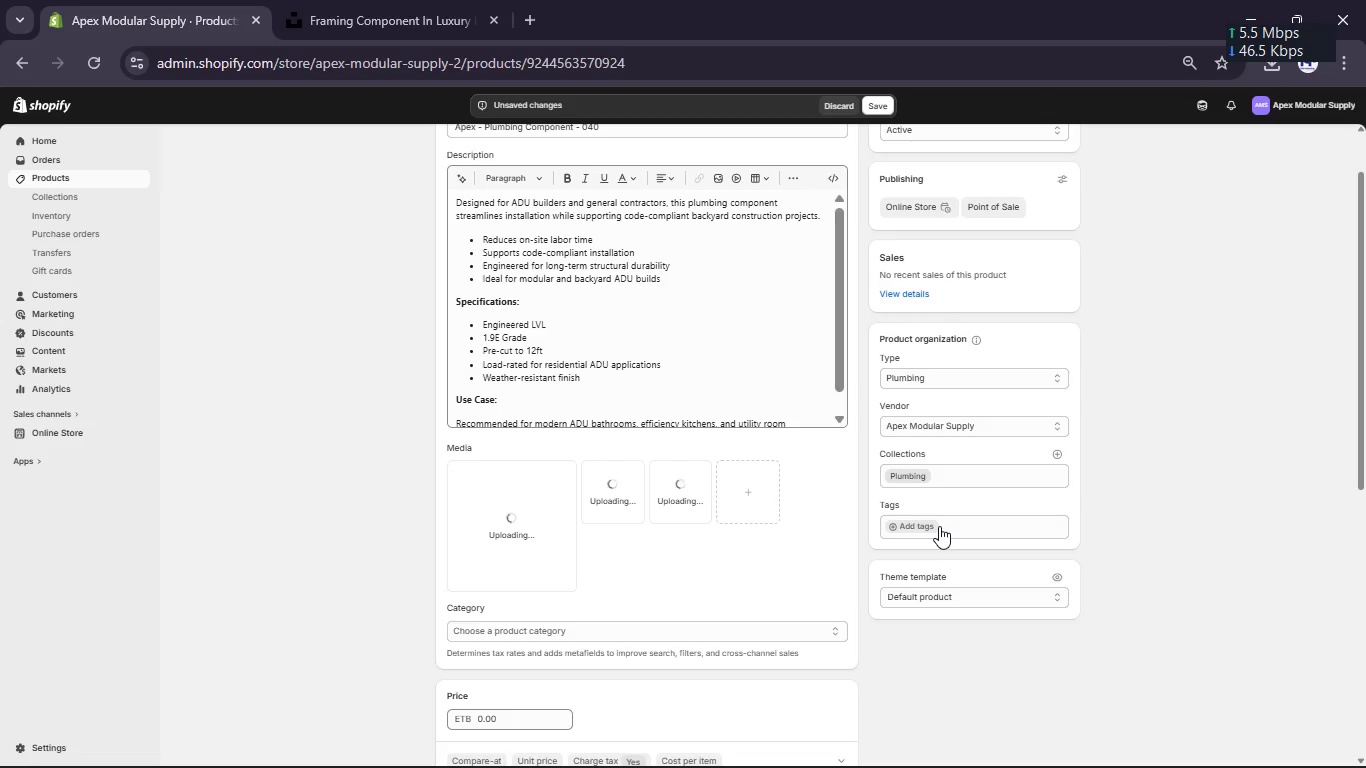 
left_click([922, 526])
 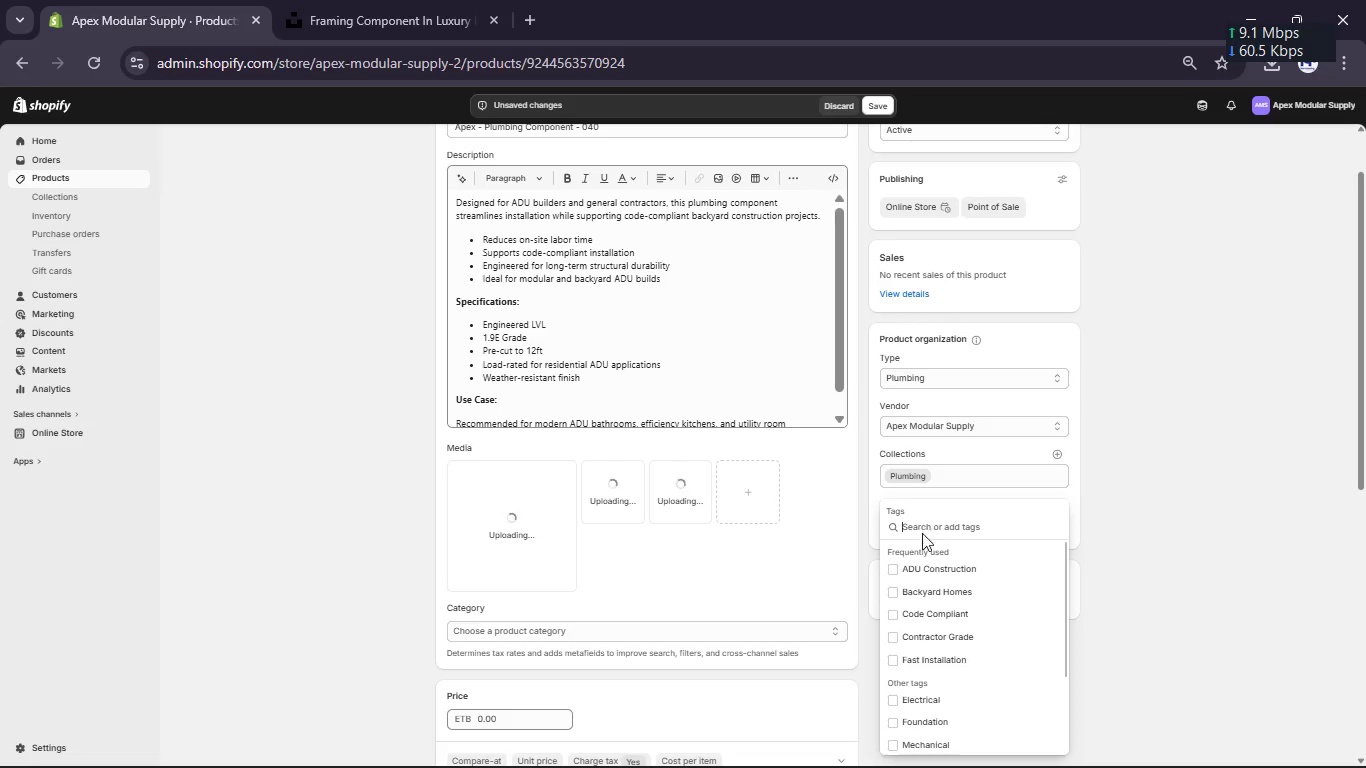 
left_click([919, 562])
 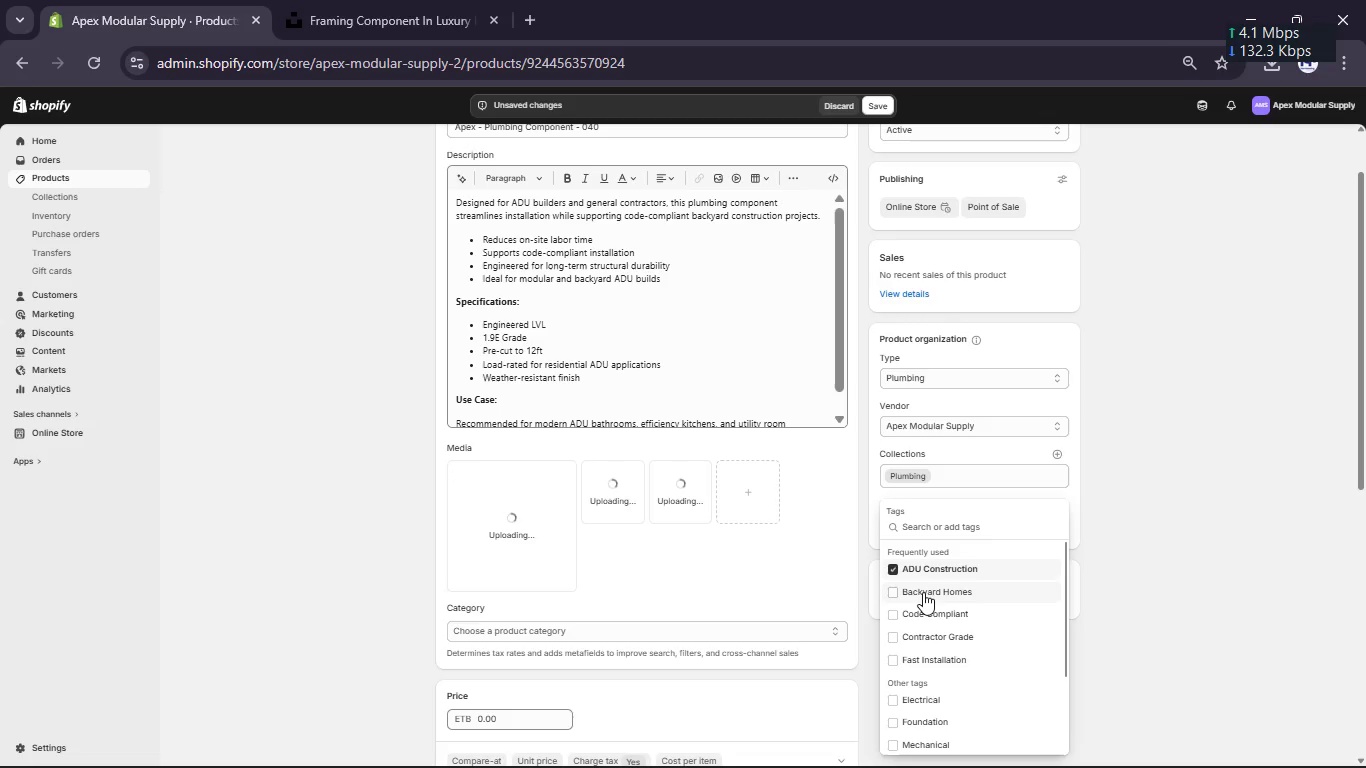 
left_click([923, 594])
 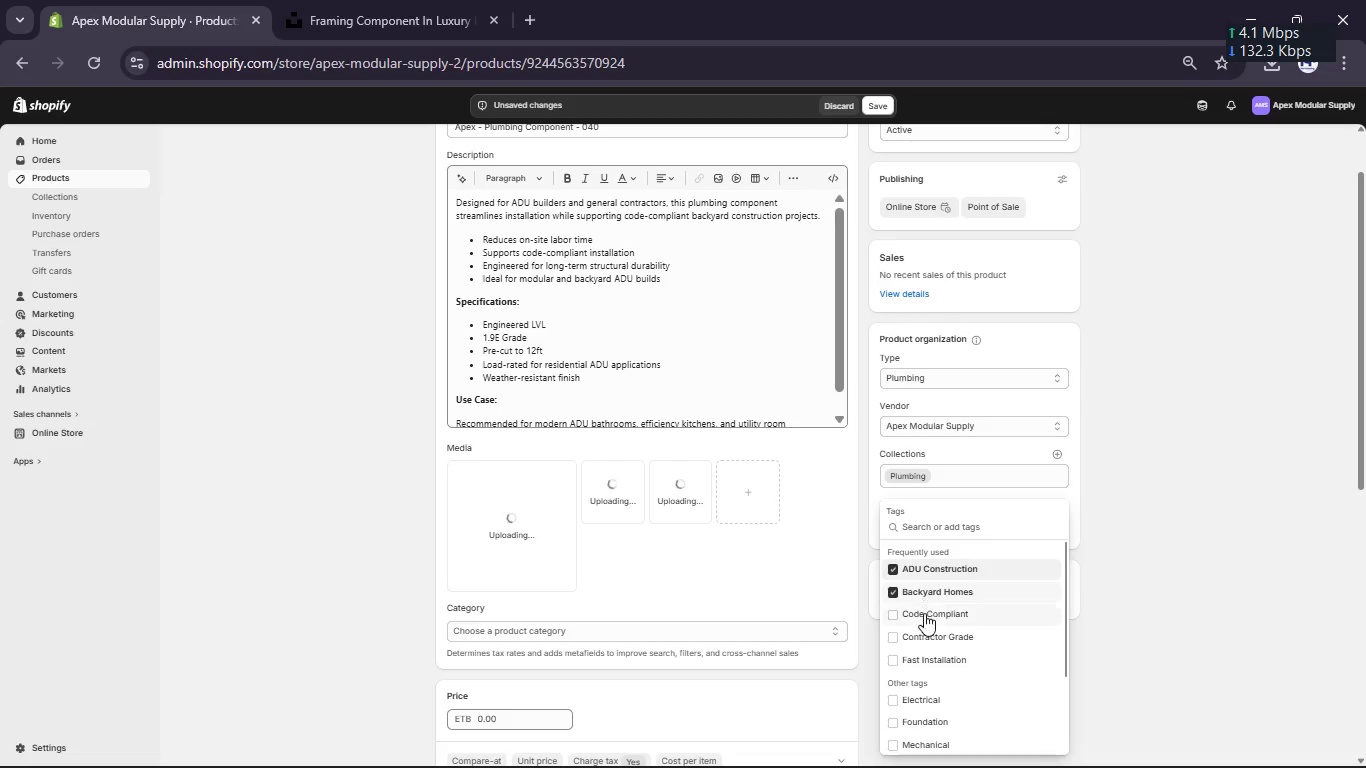 
left_click([924, 615])
 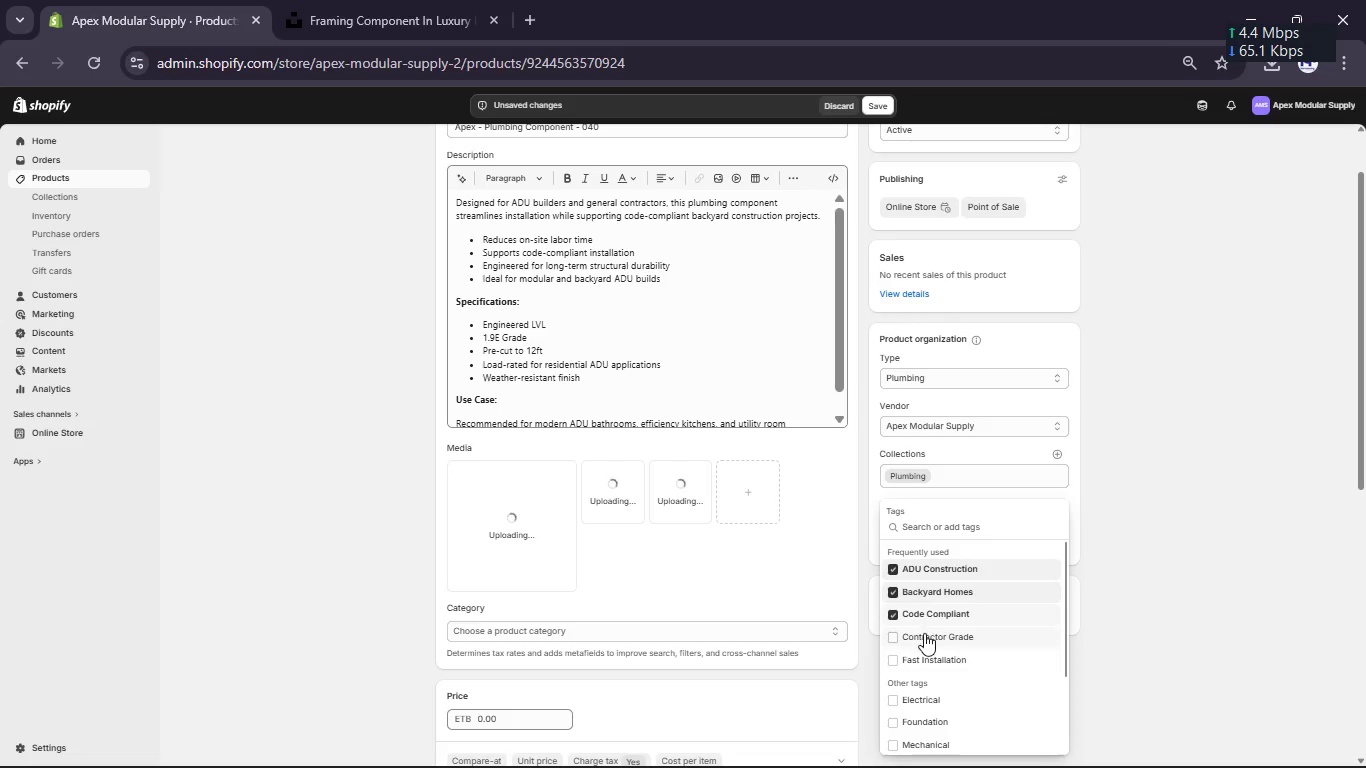 
left_click([924, 633])
 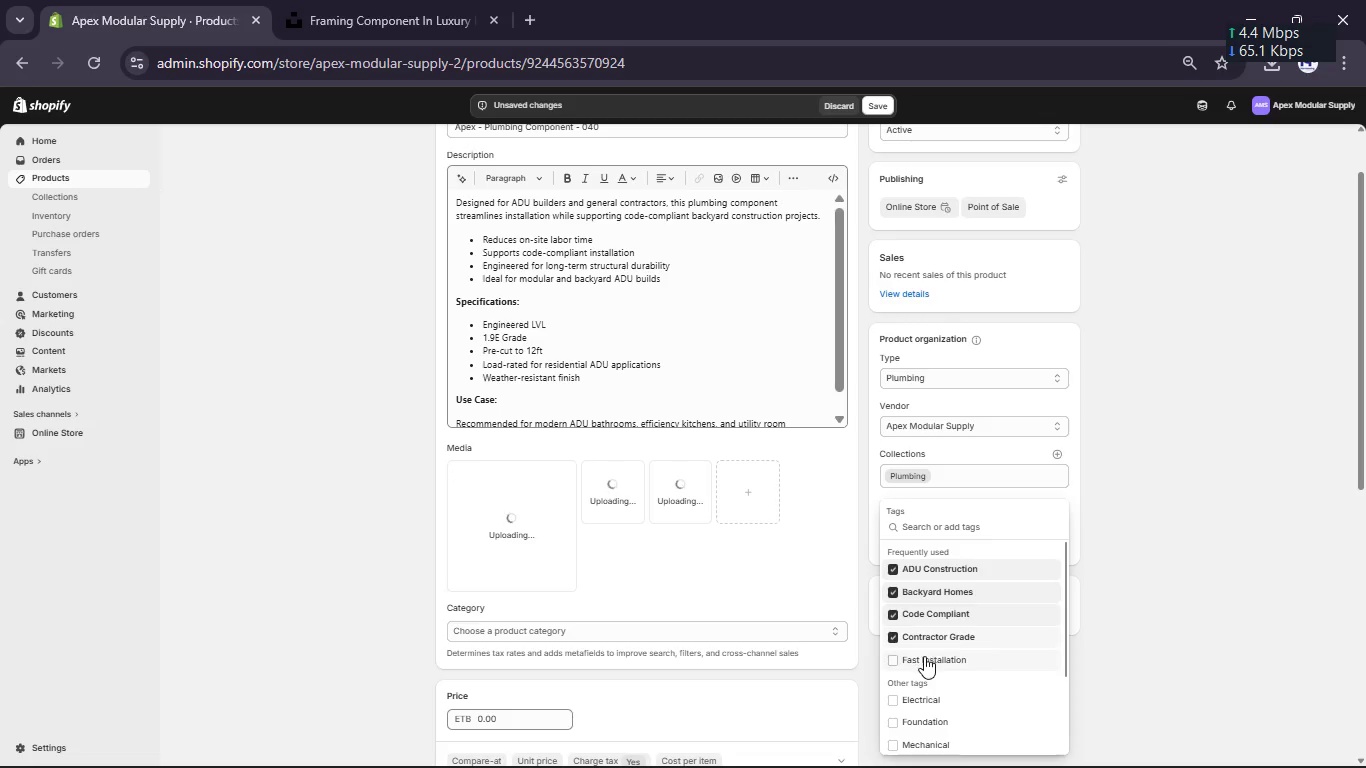 
left_click([924, 656])
 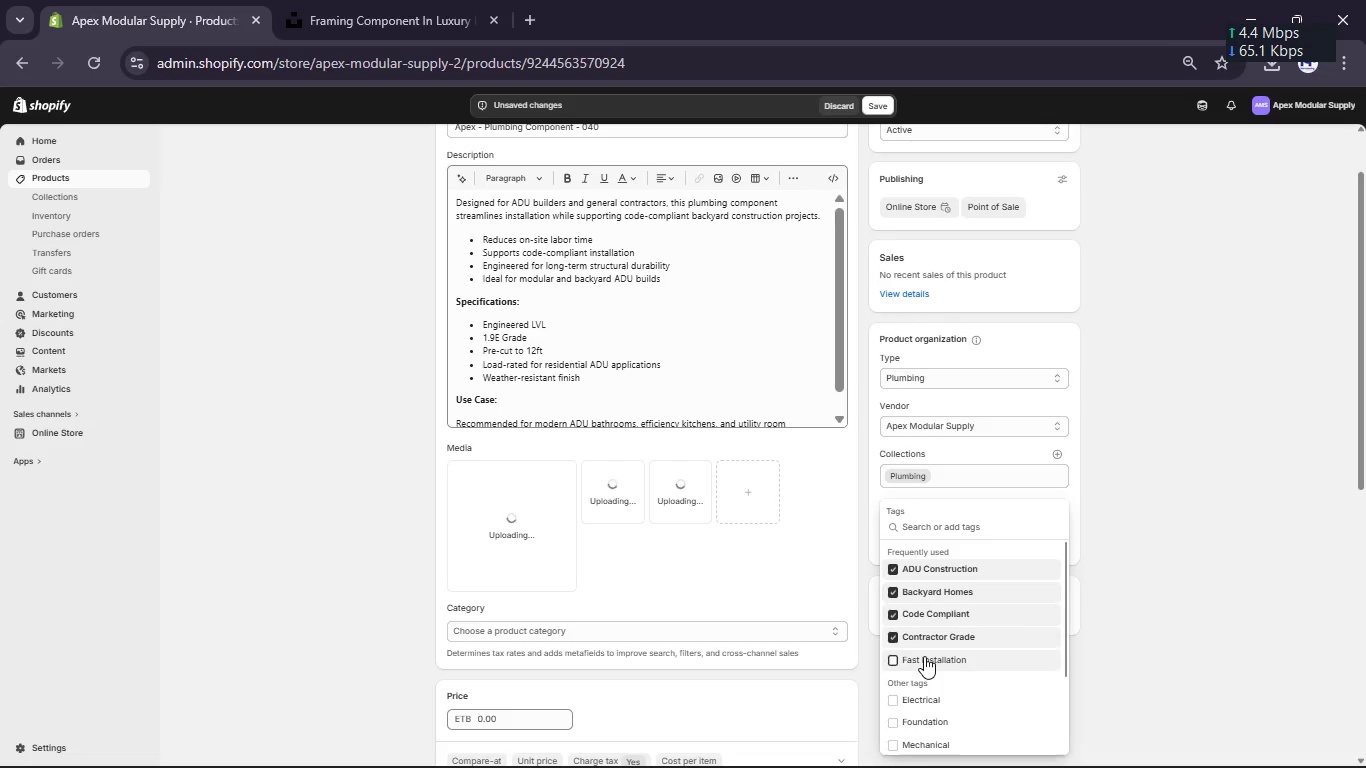 
scroll: coordinate [924, 656], scroll_direction: down, amount: 1.0
 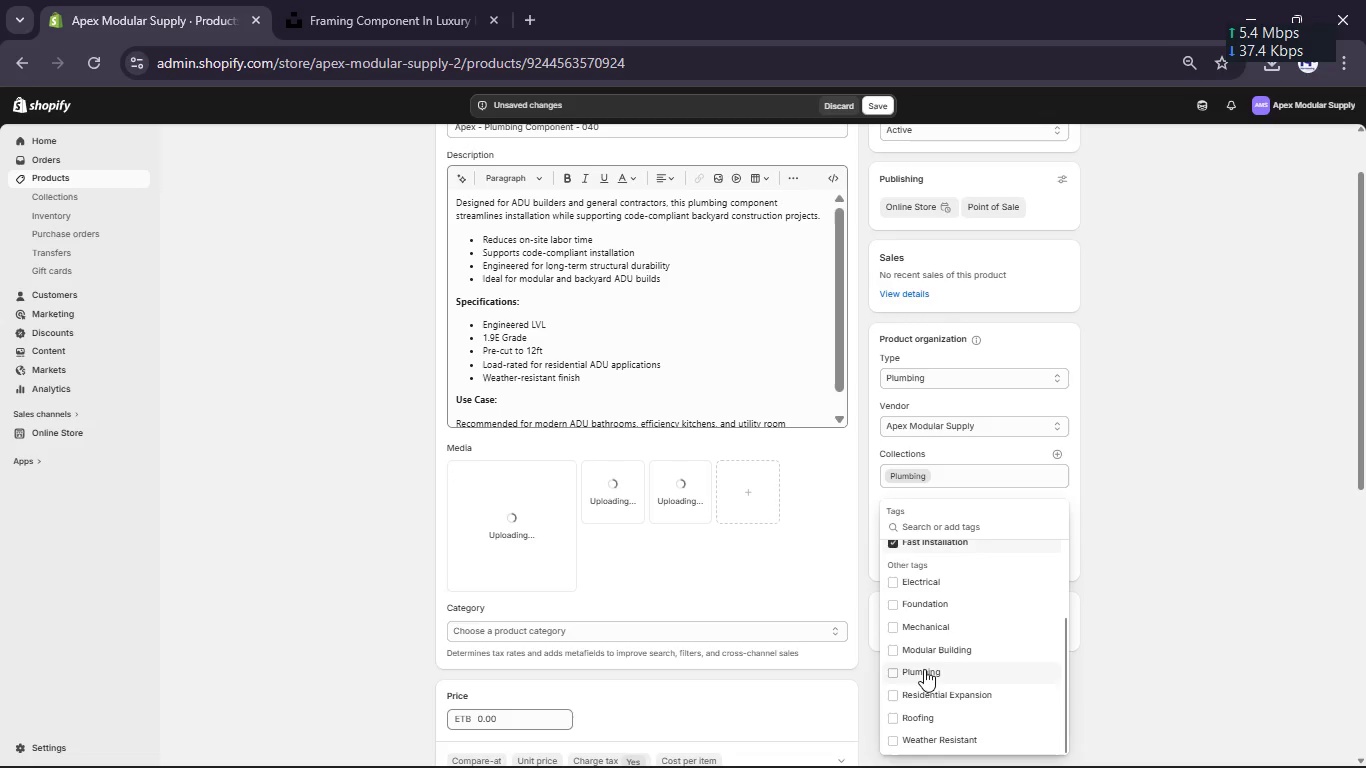 
left_click([924, 669])
 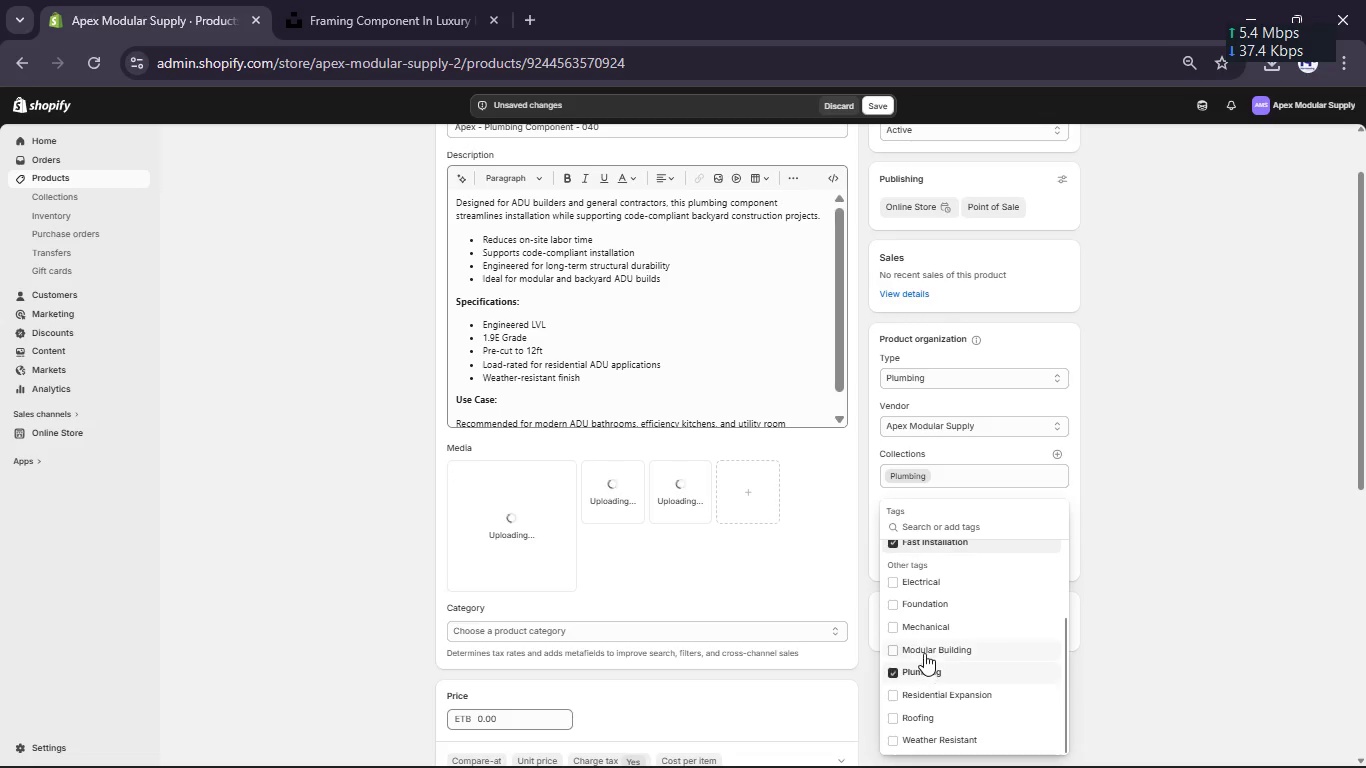 
left_click([924, 653])
 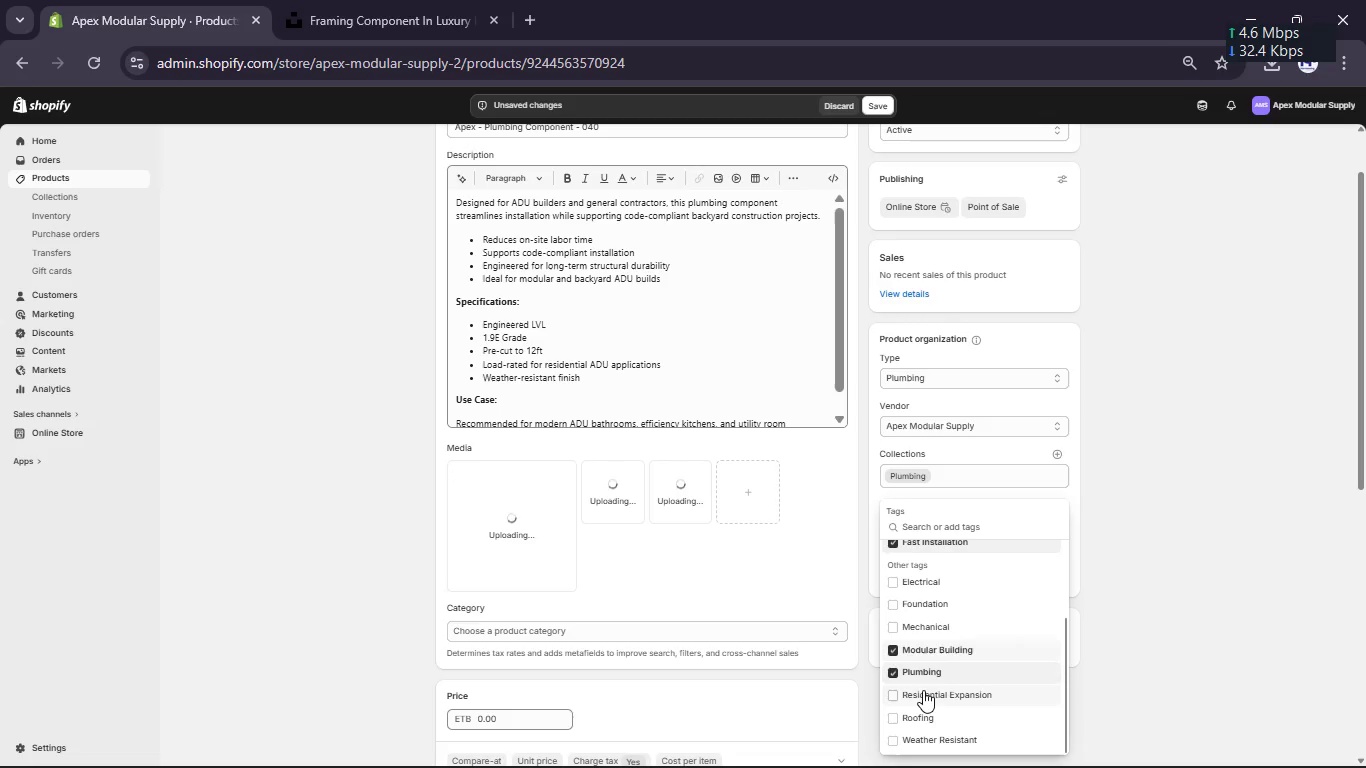 
left_click([923, 690])
 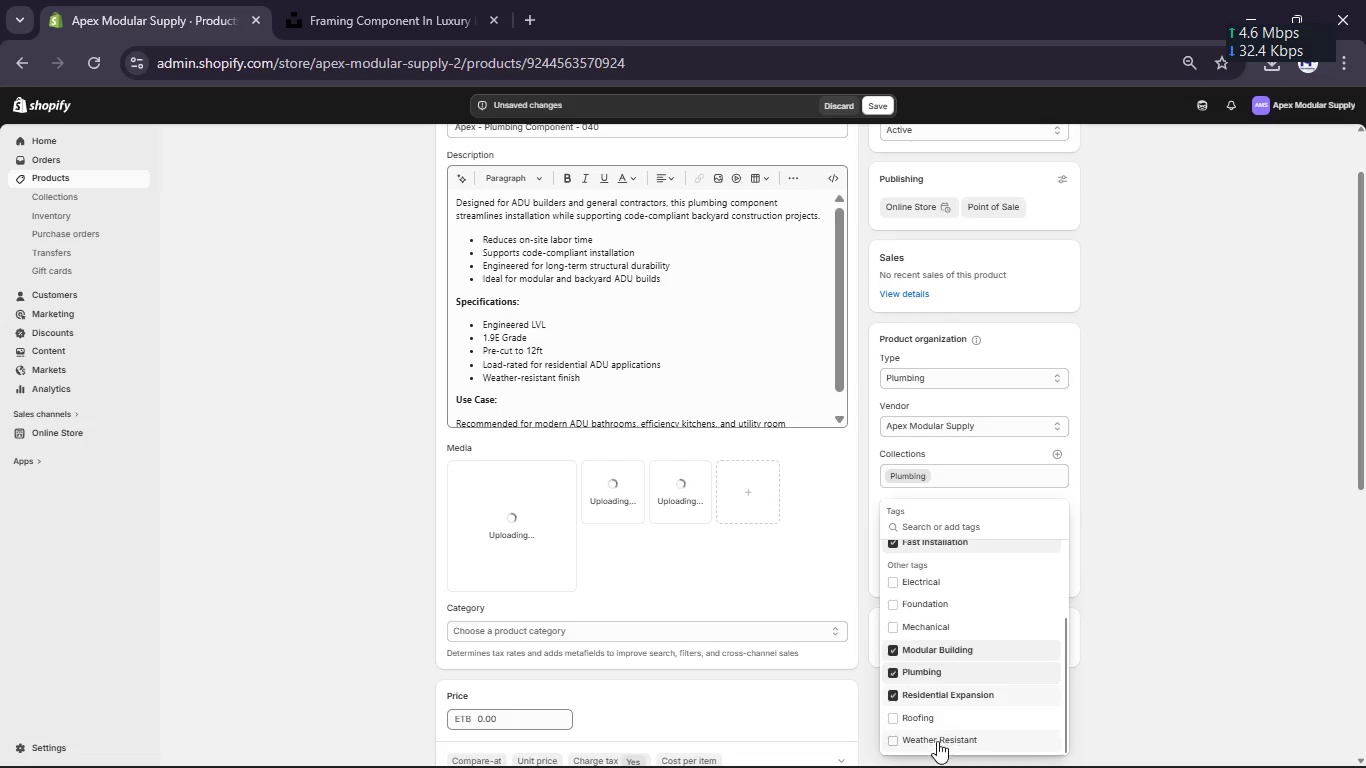 
left_click([937, 741])
 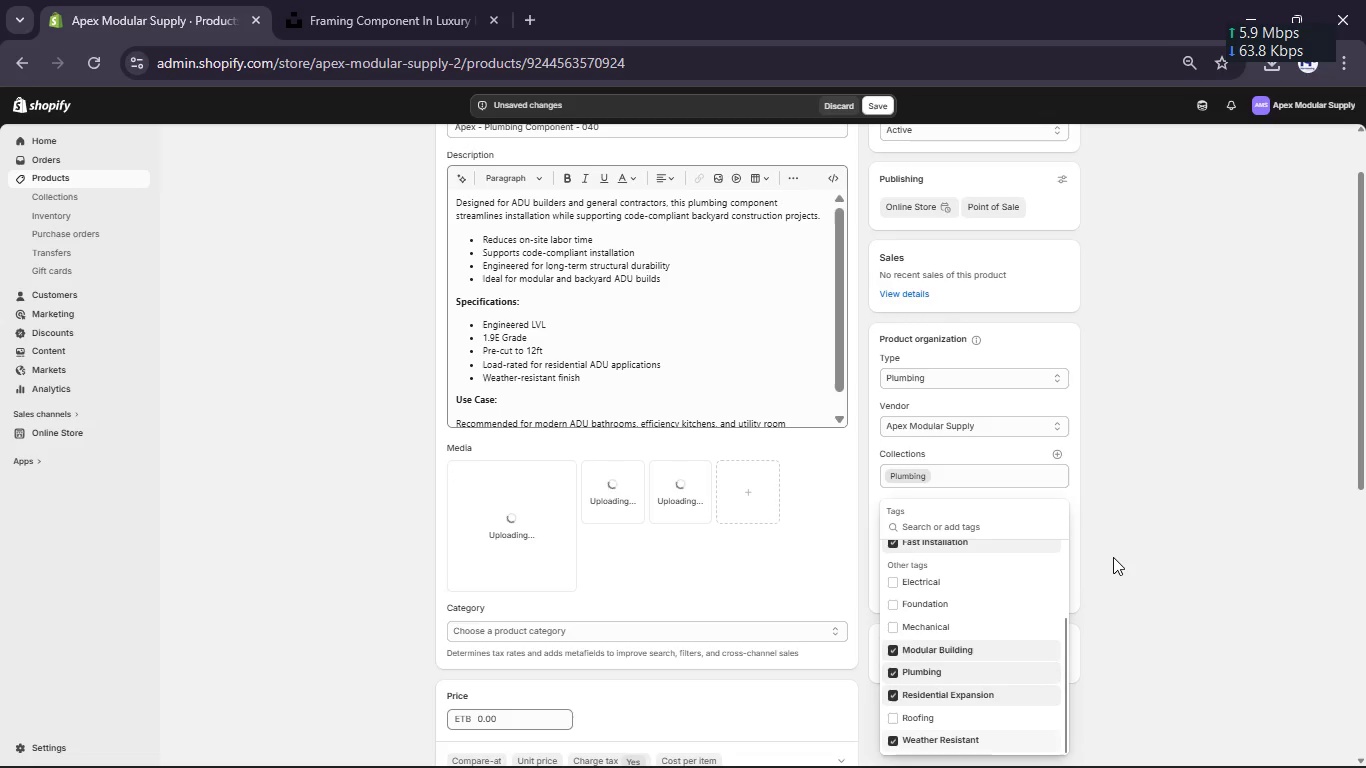 
left_click([1113, 557])
 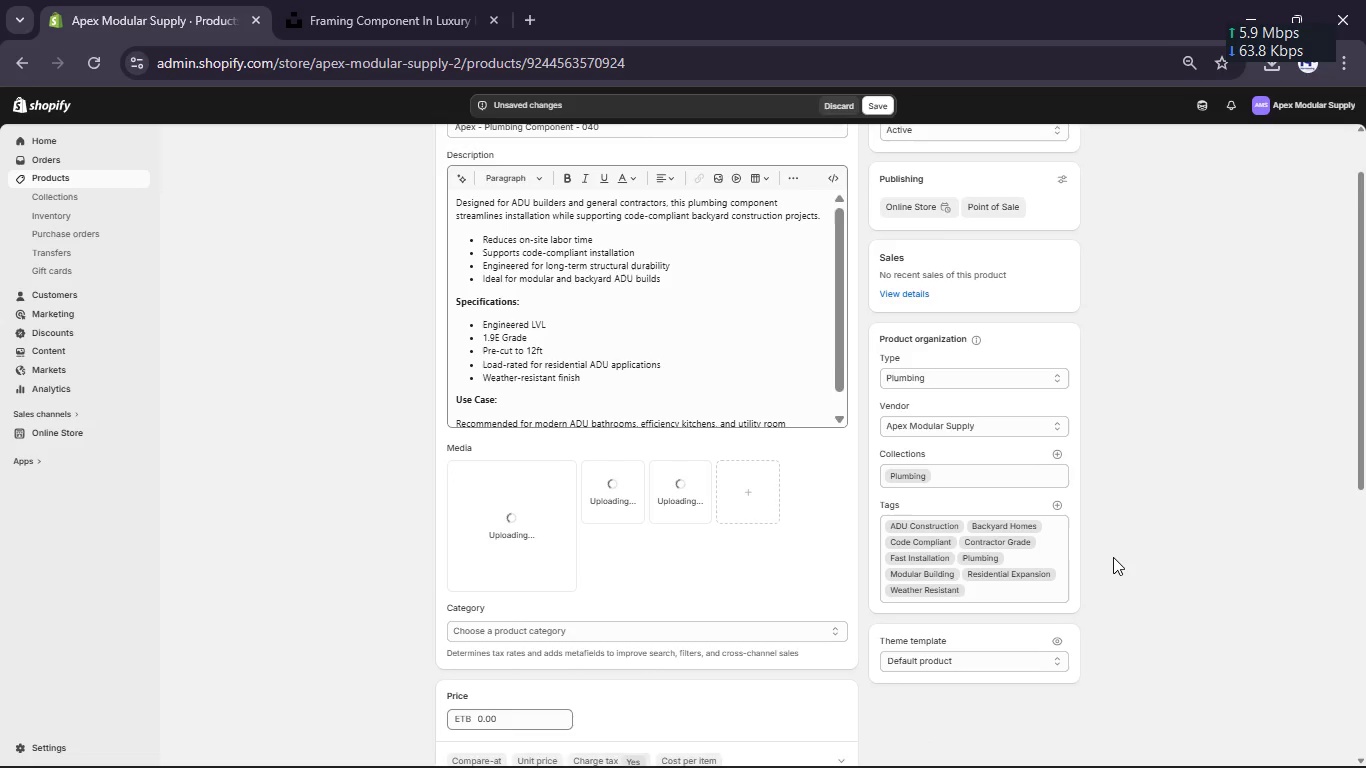 
scroll: coordinate [1113, 557], scroll_direction: down, amount: 2.0
 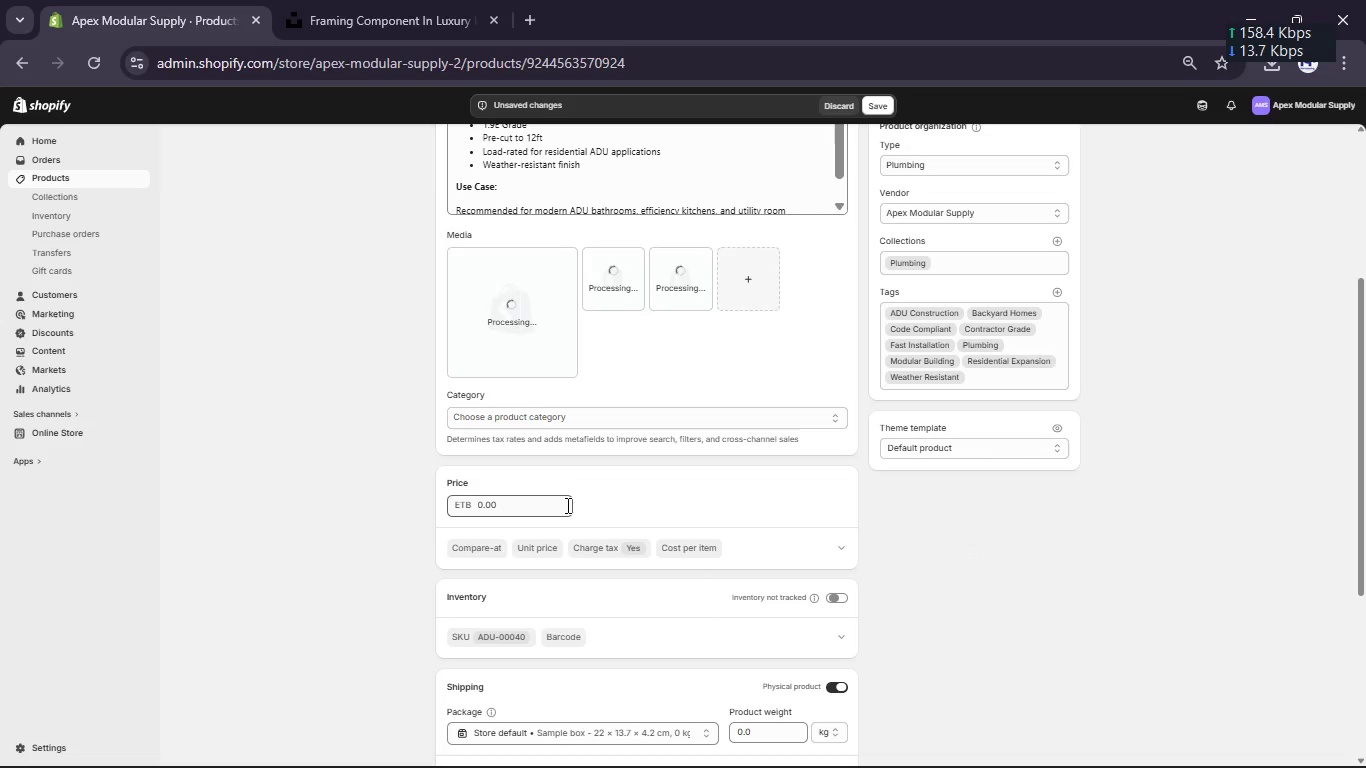 
wait(7.26)
 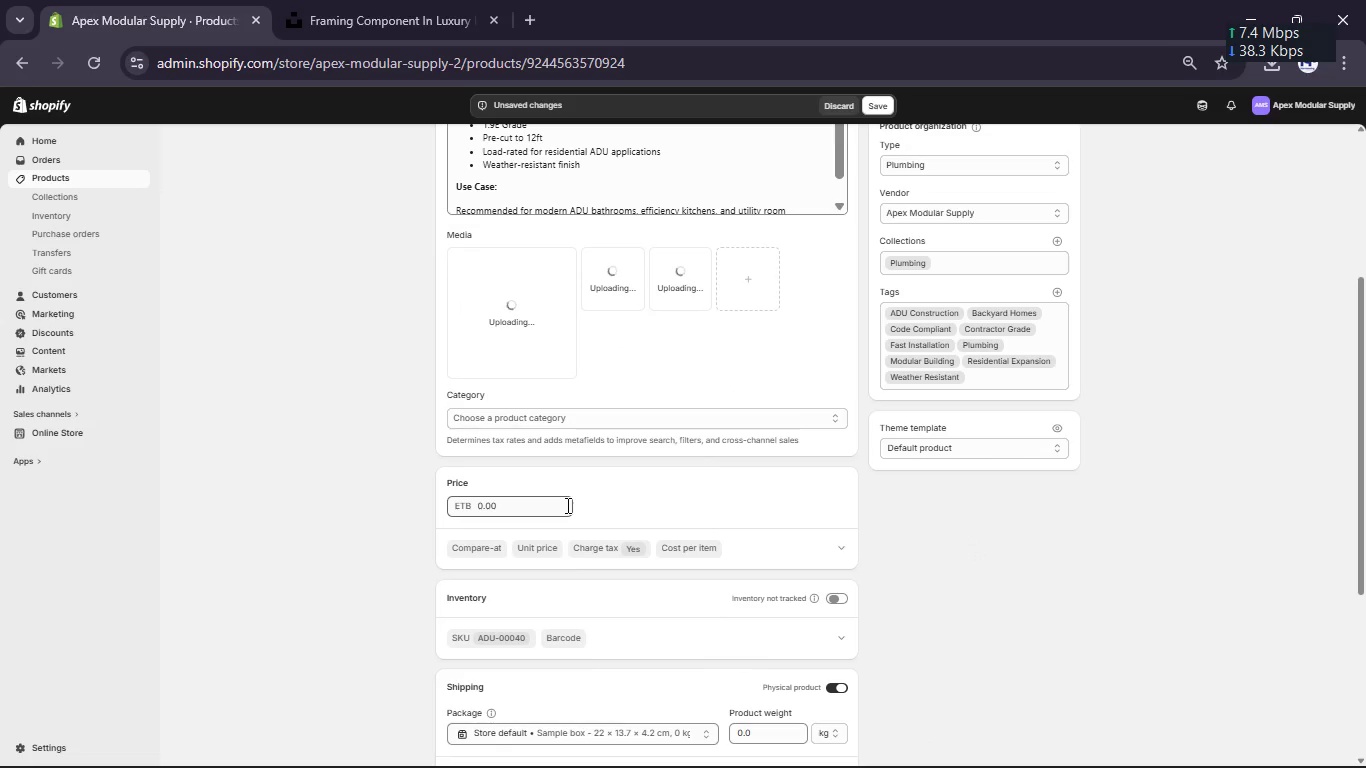 
left_click([557, 416])
 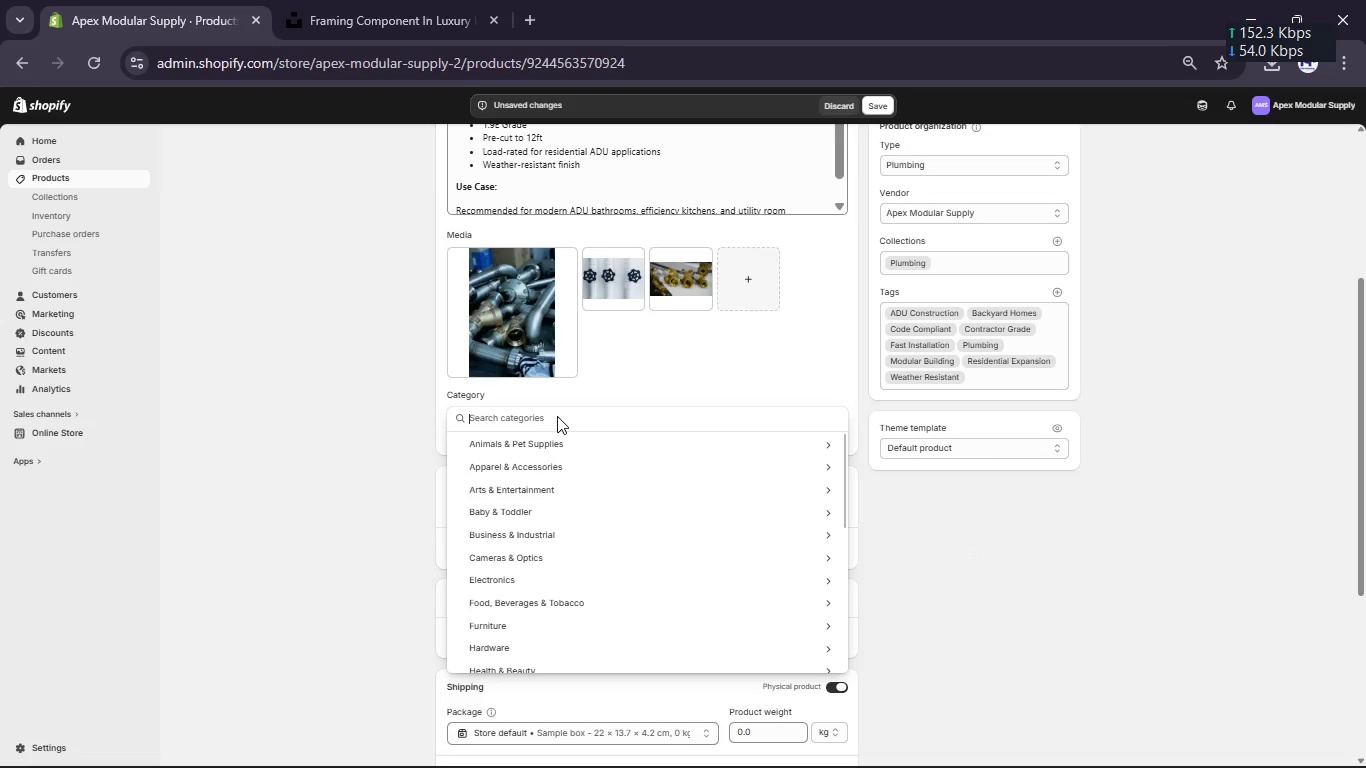 
type(Cons)
key(Backspace)
key(Backspace)
key(Backspace)
key(Backspace)
key(Backspace)
 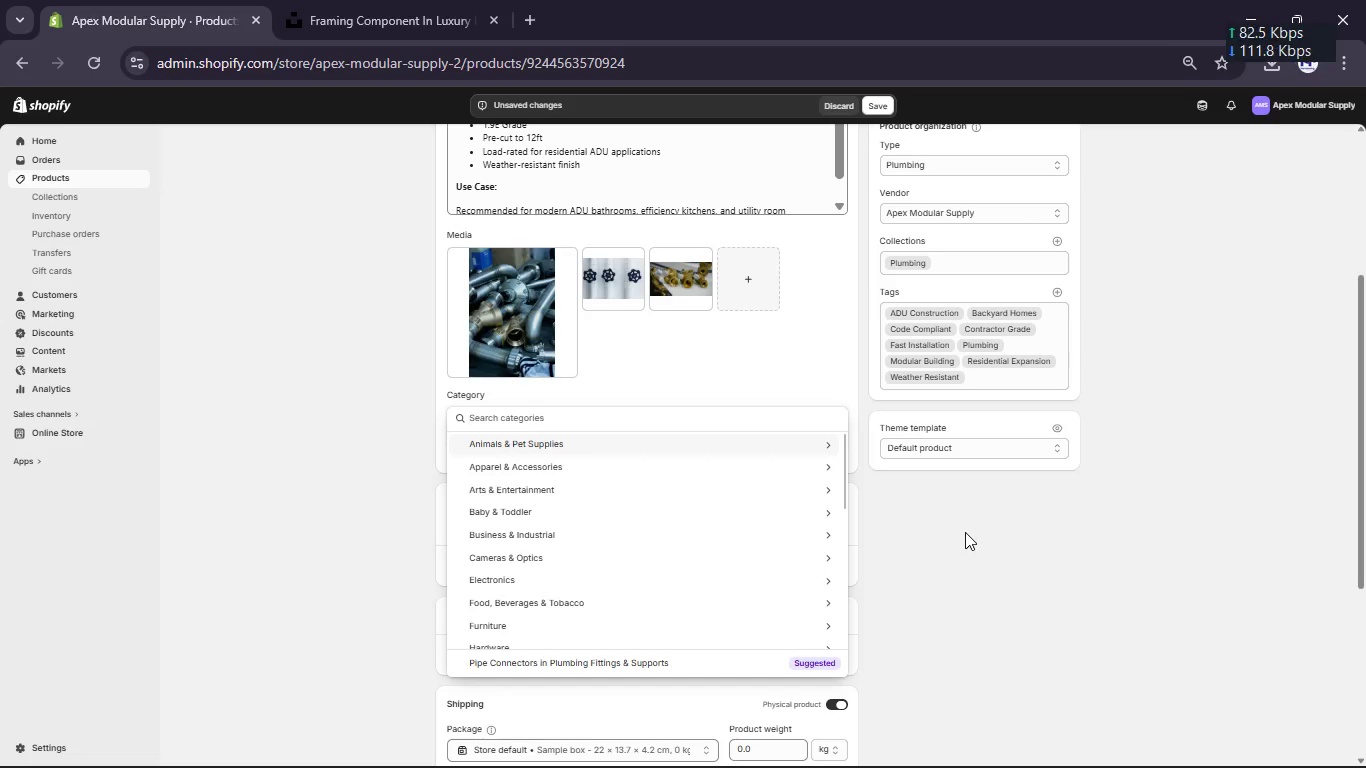 
left_click([965, 532])
 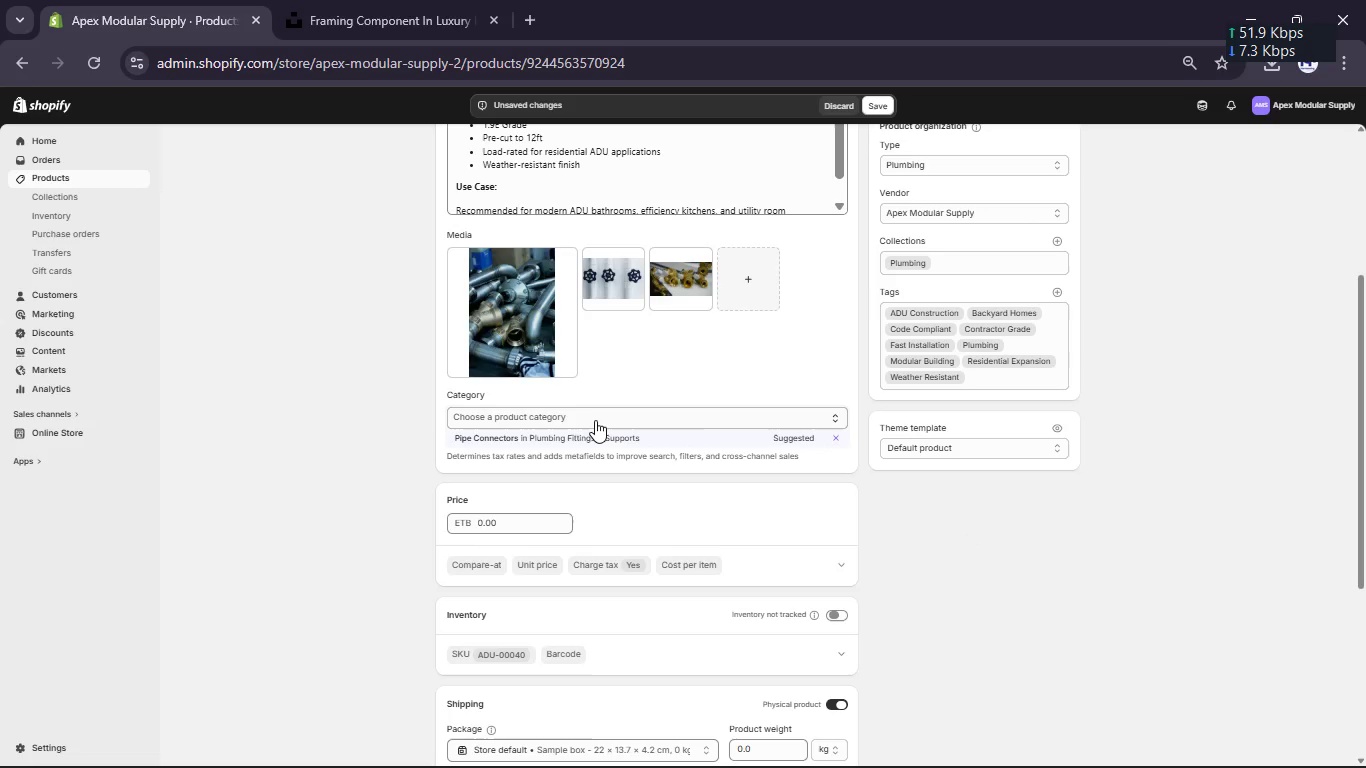 
left_click([596, 432])
 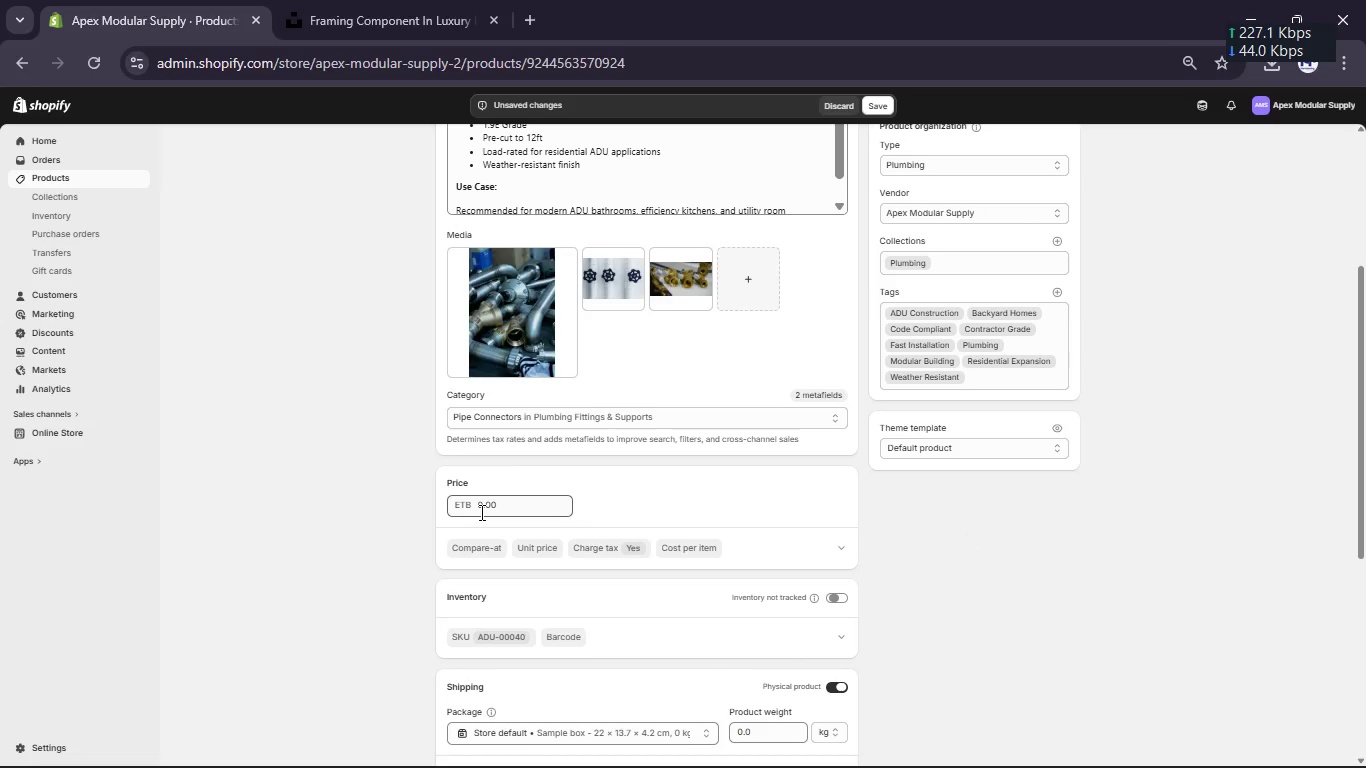 
double_click([480, 512])
 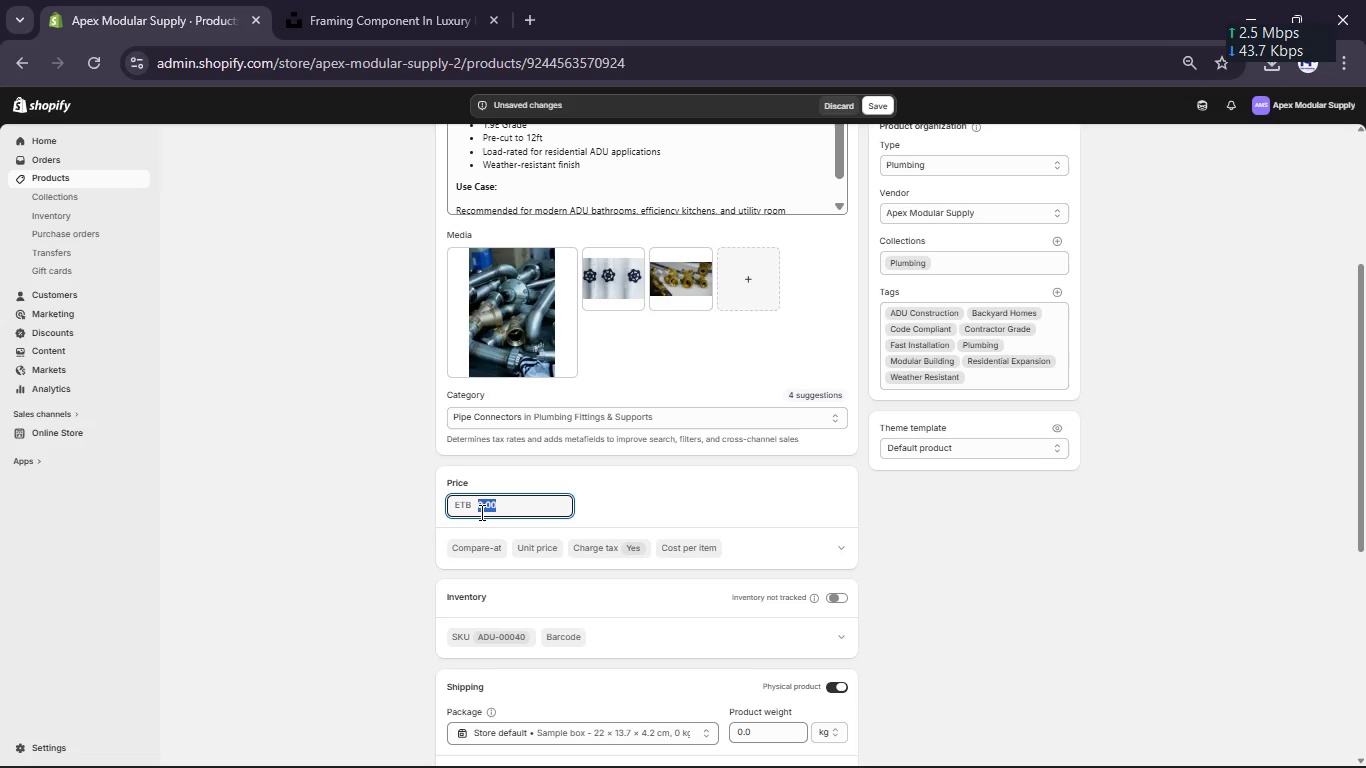 
key(Numpad1)
 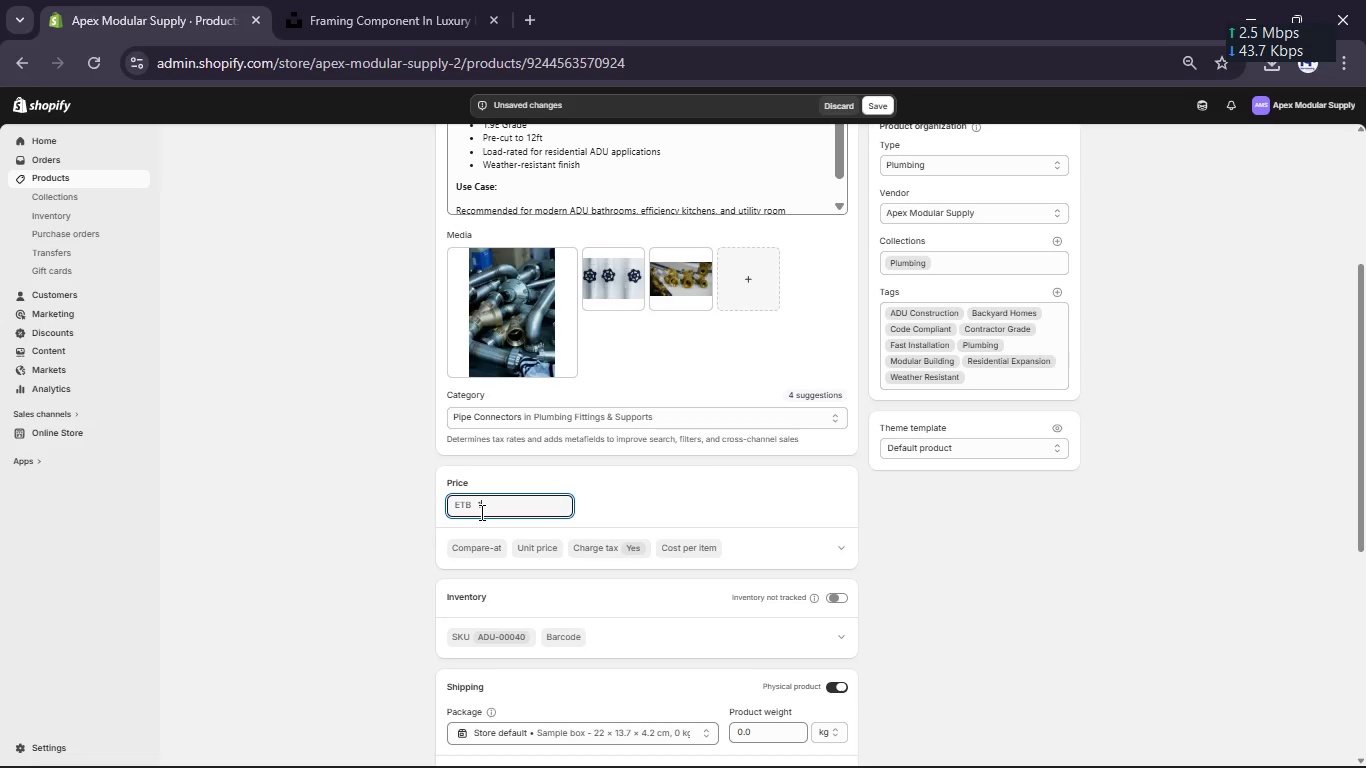 
key(Numpad0)
 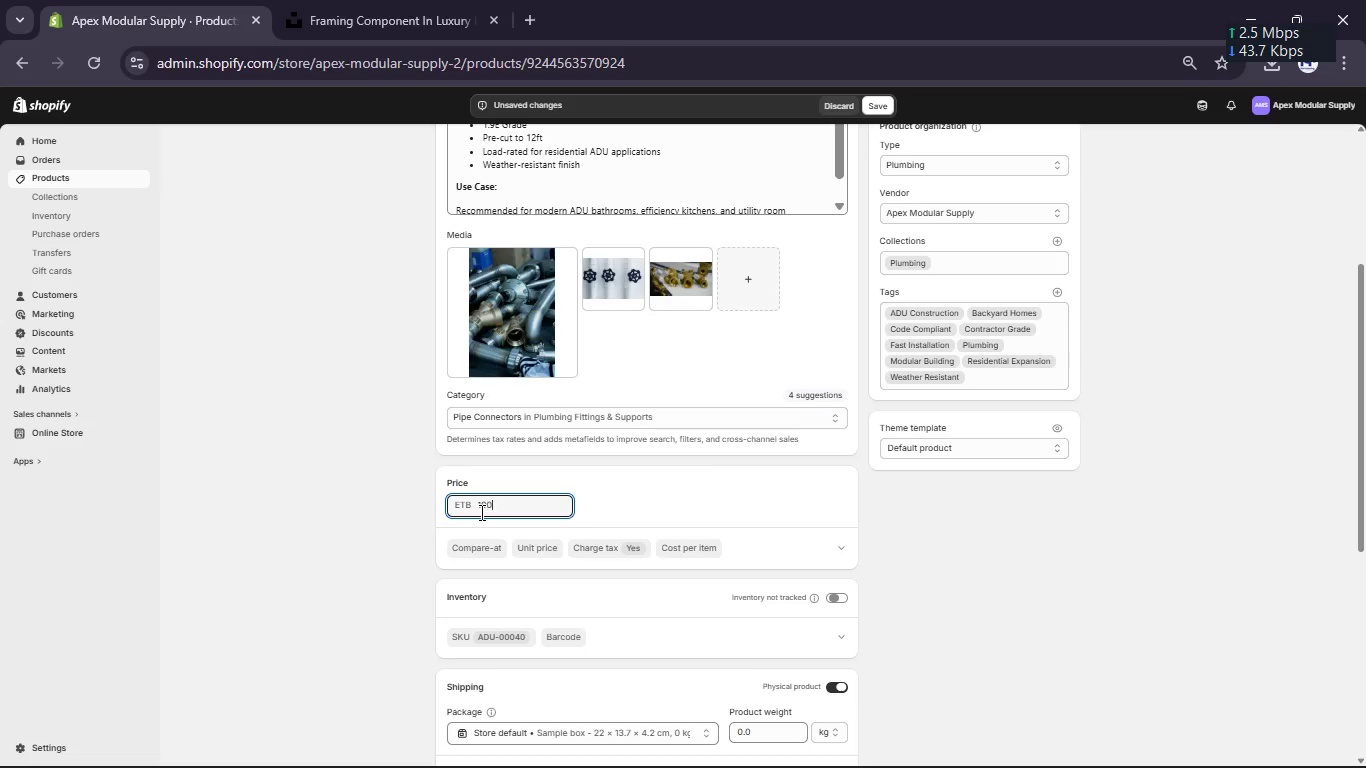 
key(Numpad0)
 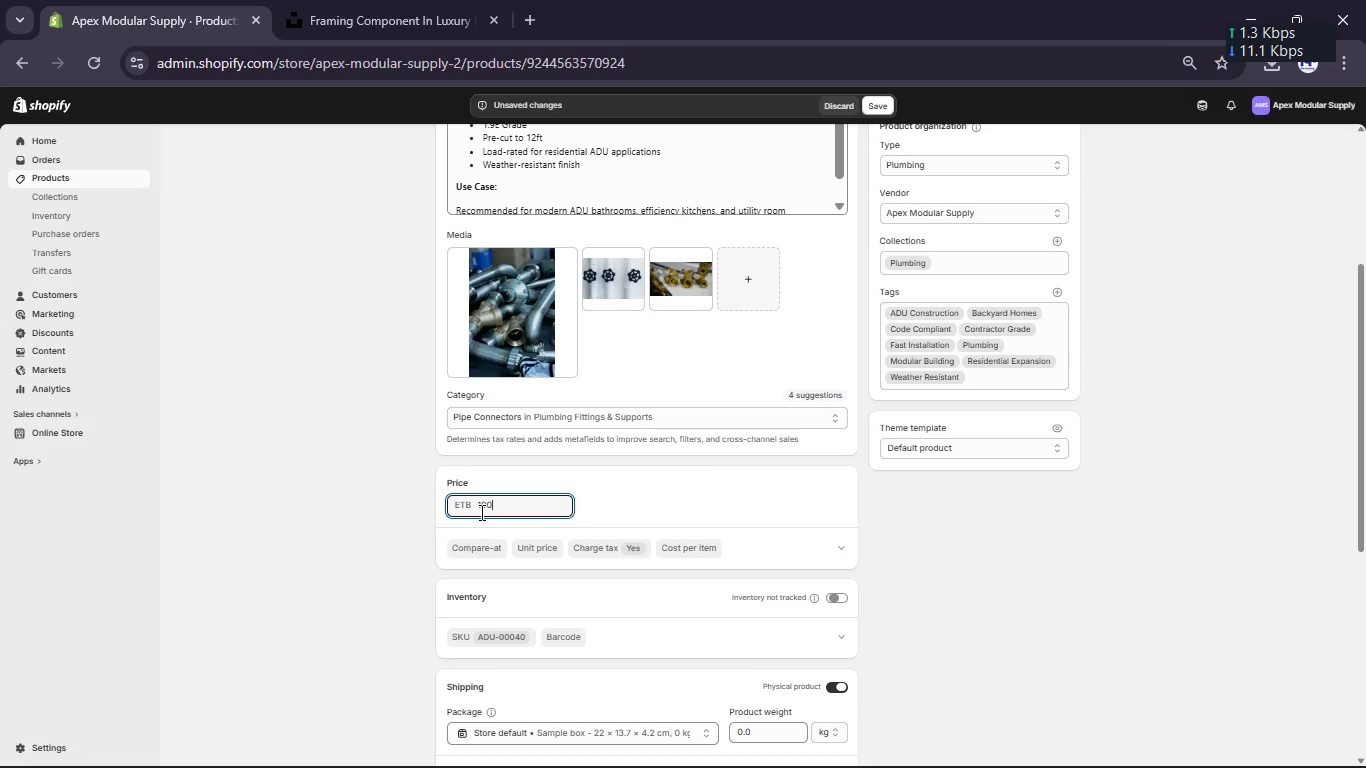 
key(Numpad5)
 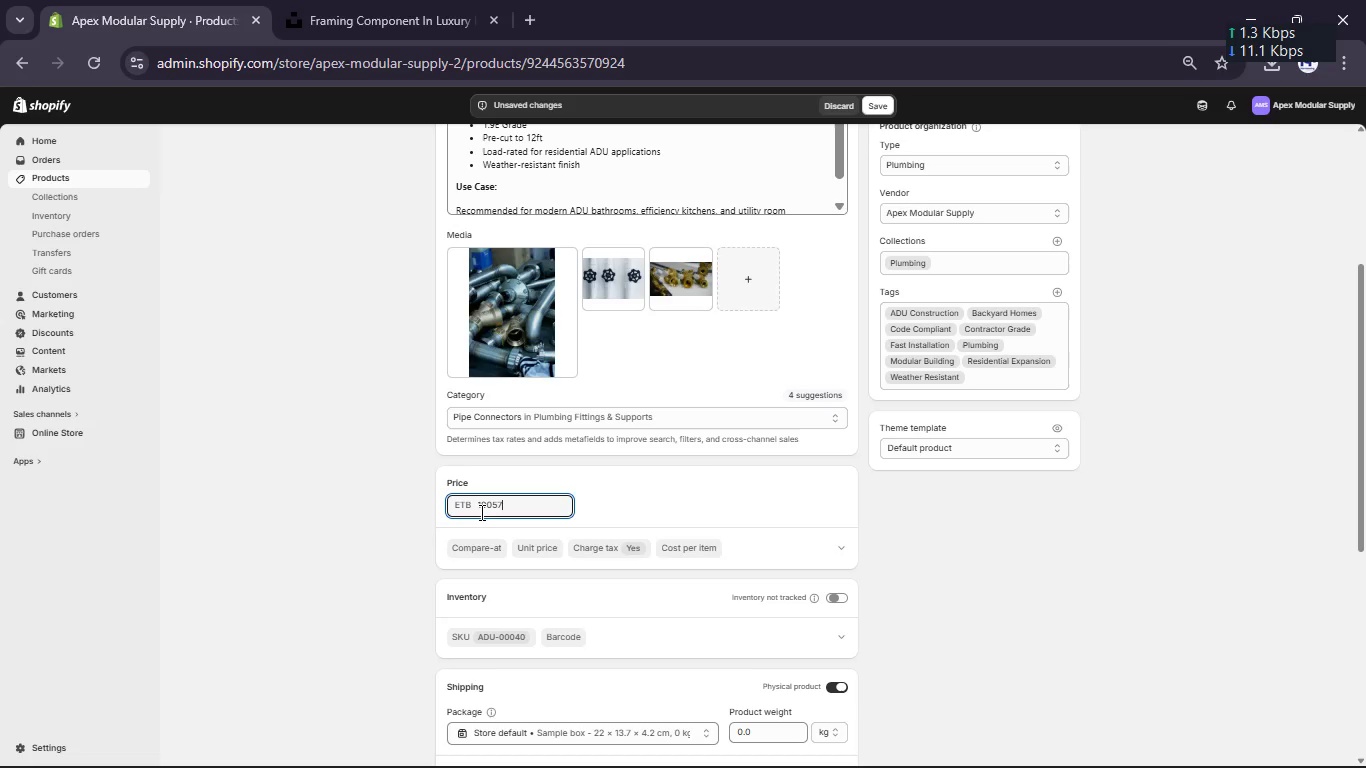 
key(Numpad7)
 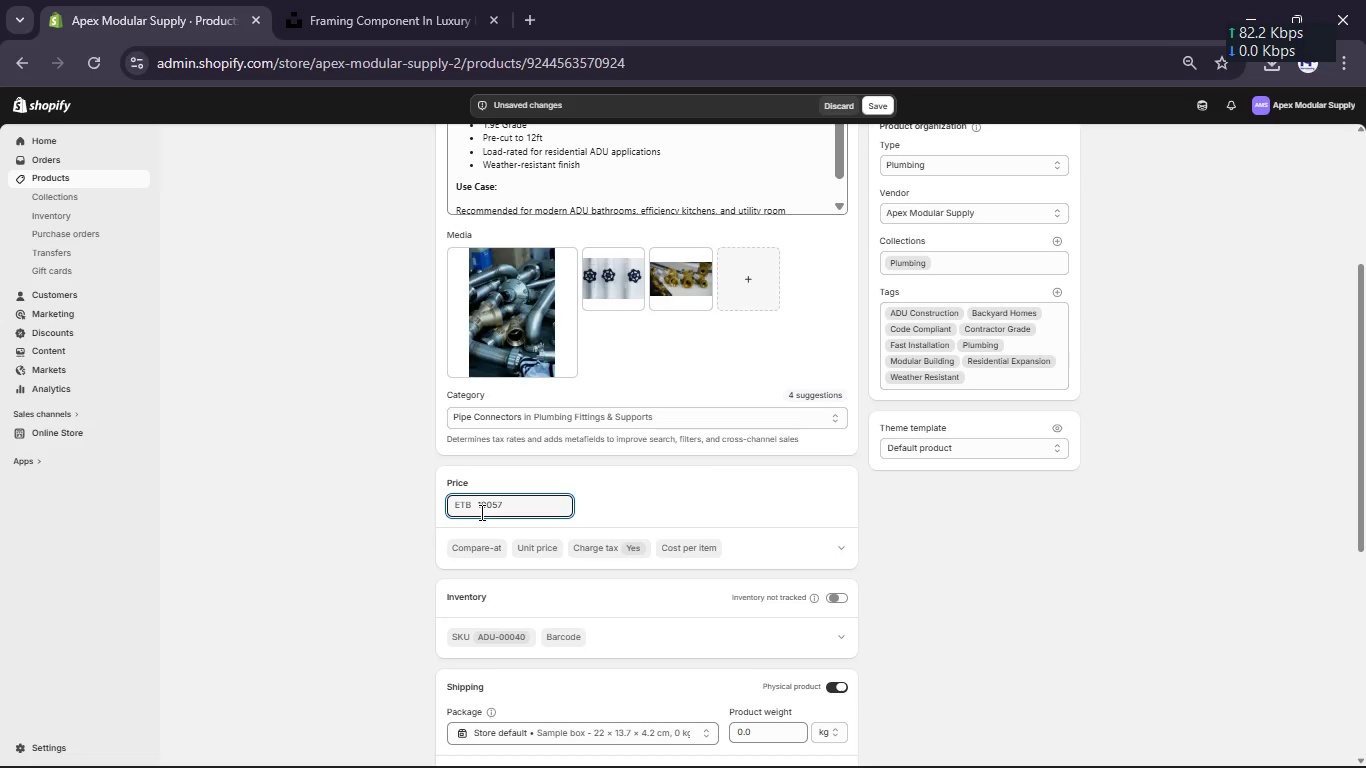 
key(NumpadDecimal)
 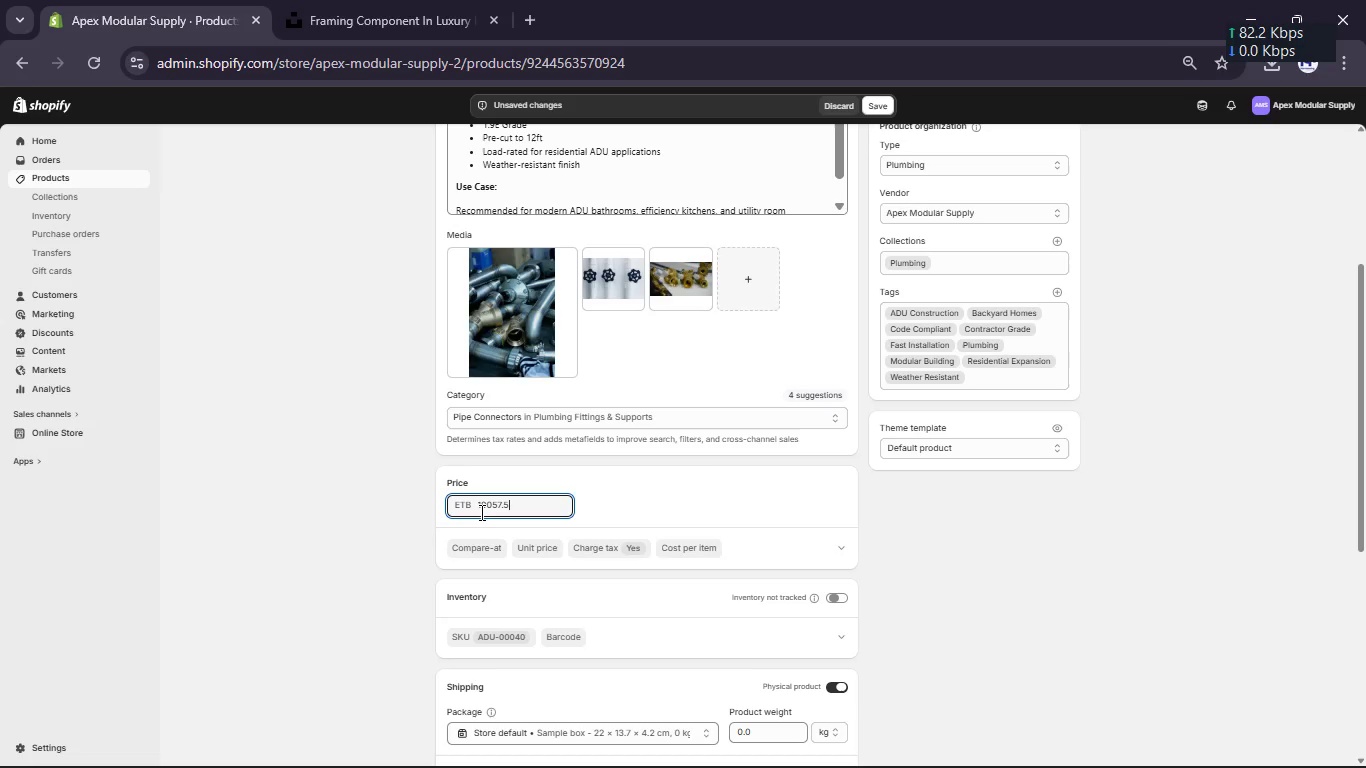 
key(Numpad5)
 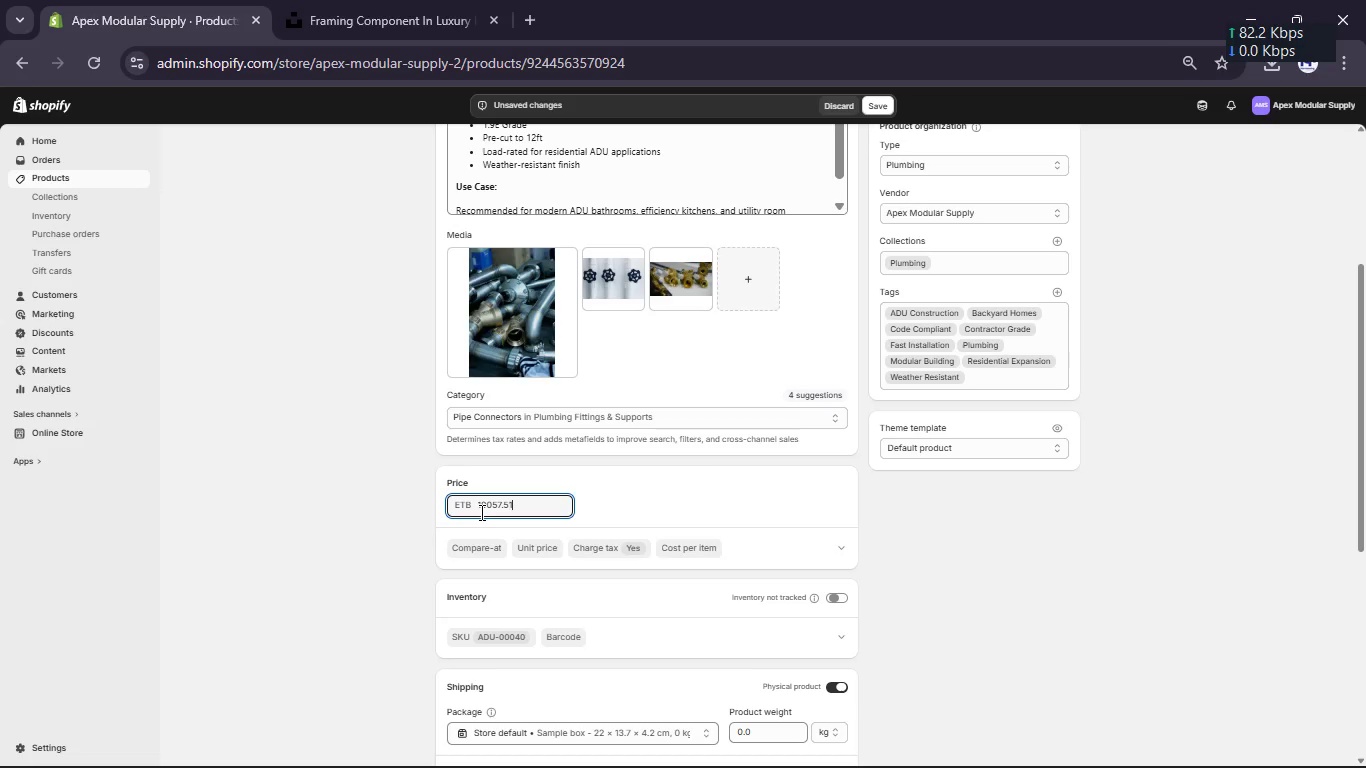 
key(Numpad1)
 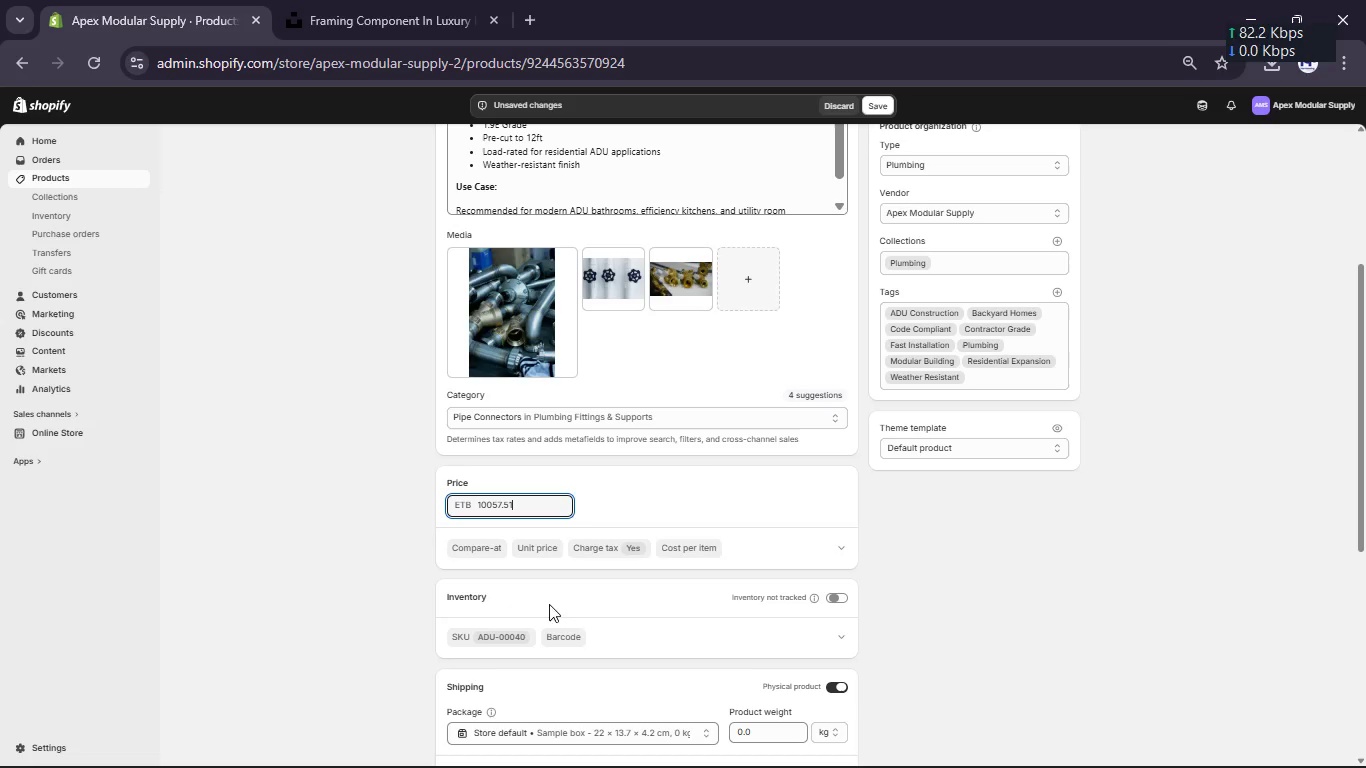 
scroll: coordinate [563, 604], scroll_direction: down, amount: 2.0
 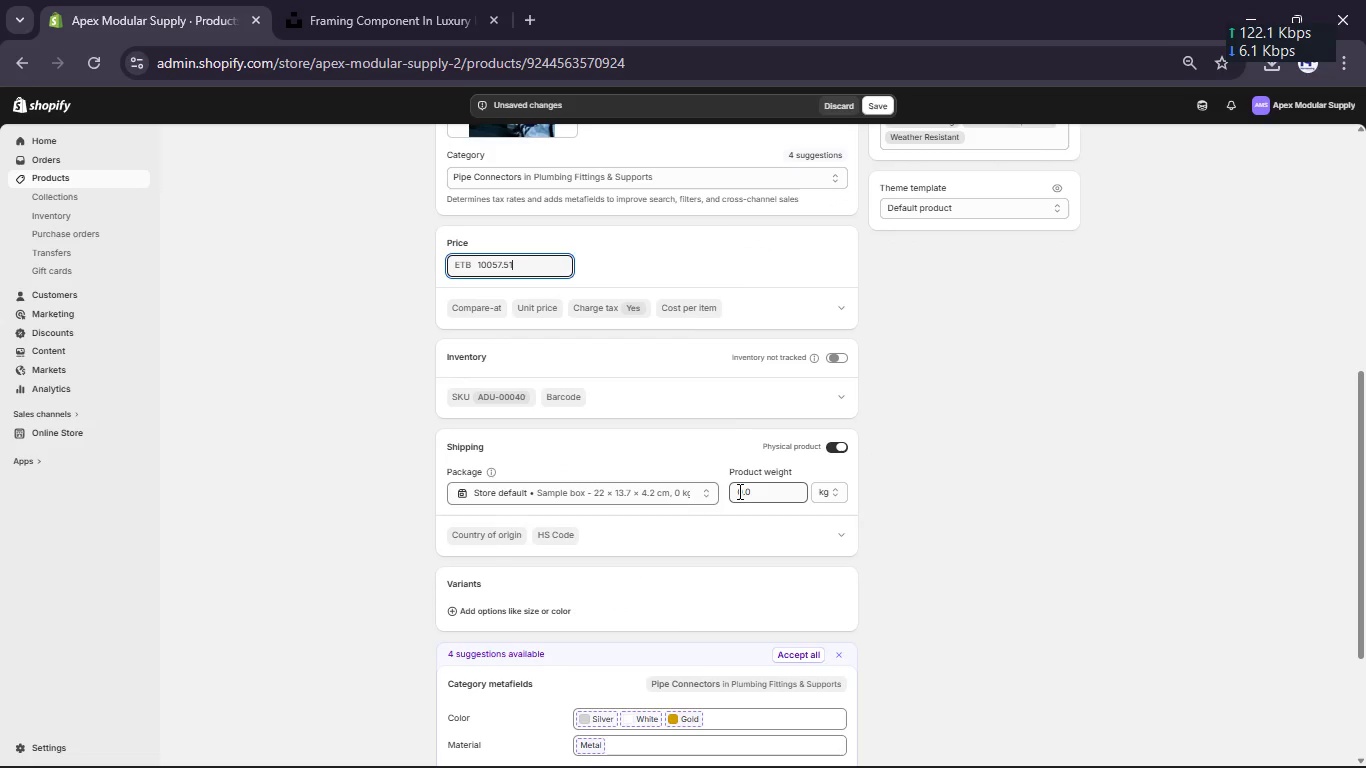 
left_click([738, 491])
 